 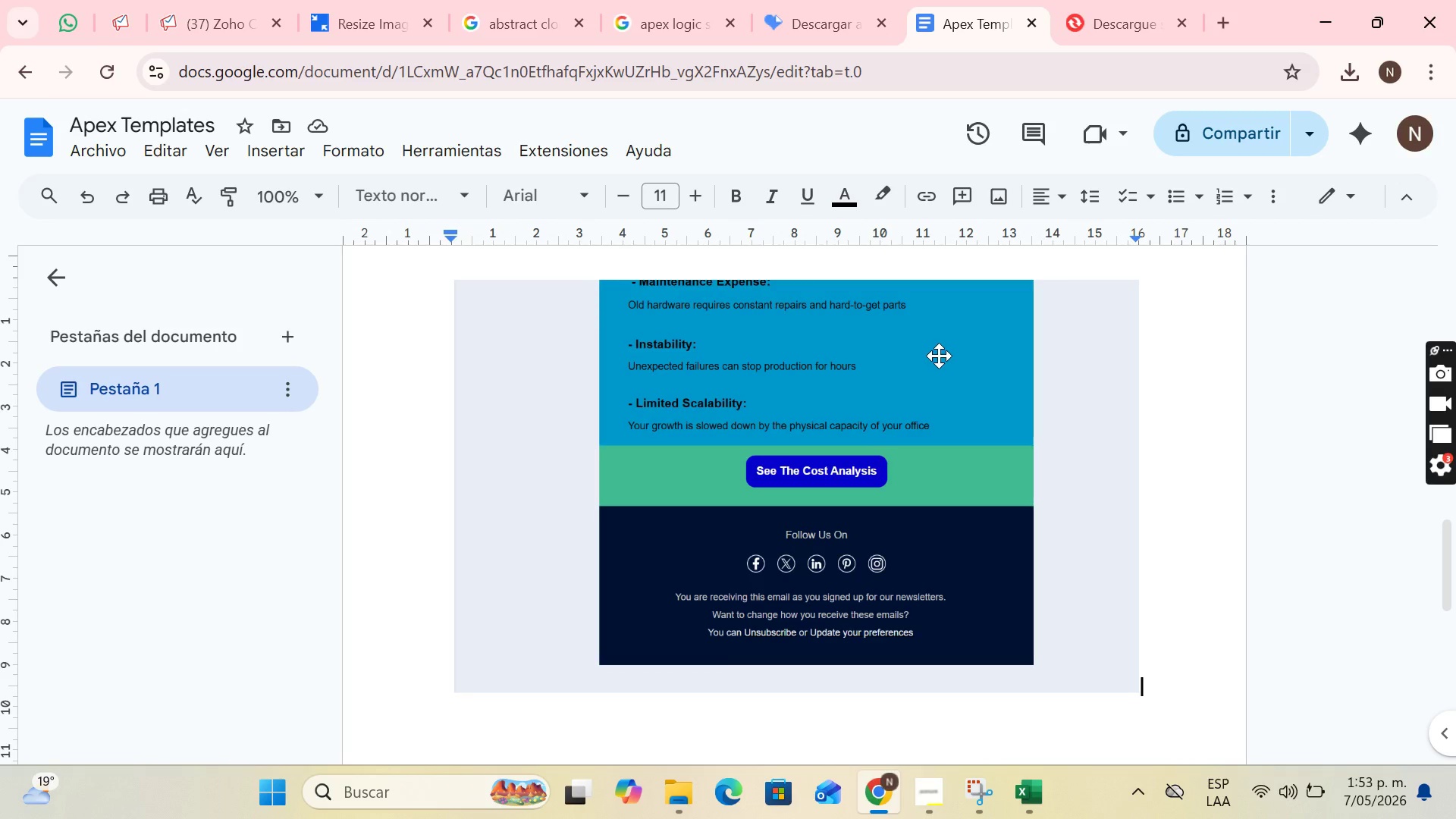 
key(Enter)
 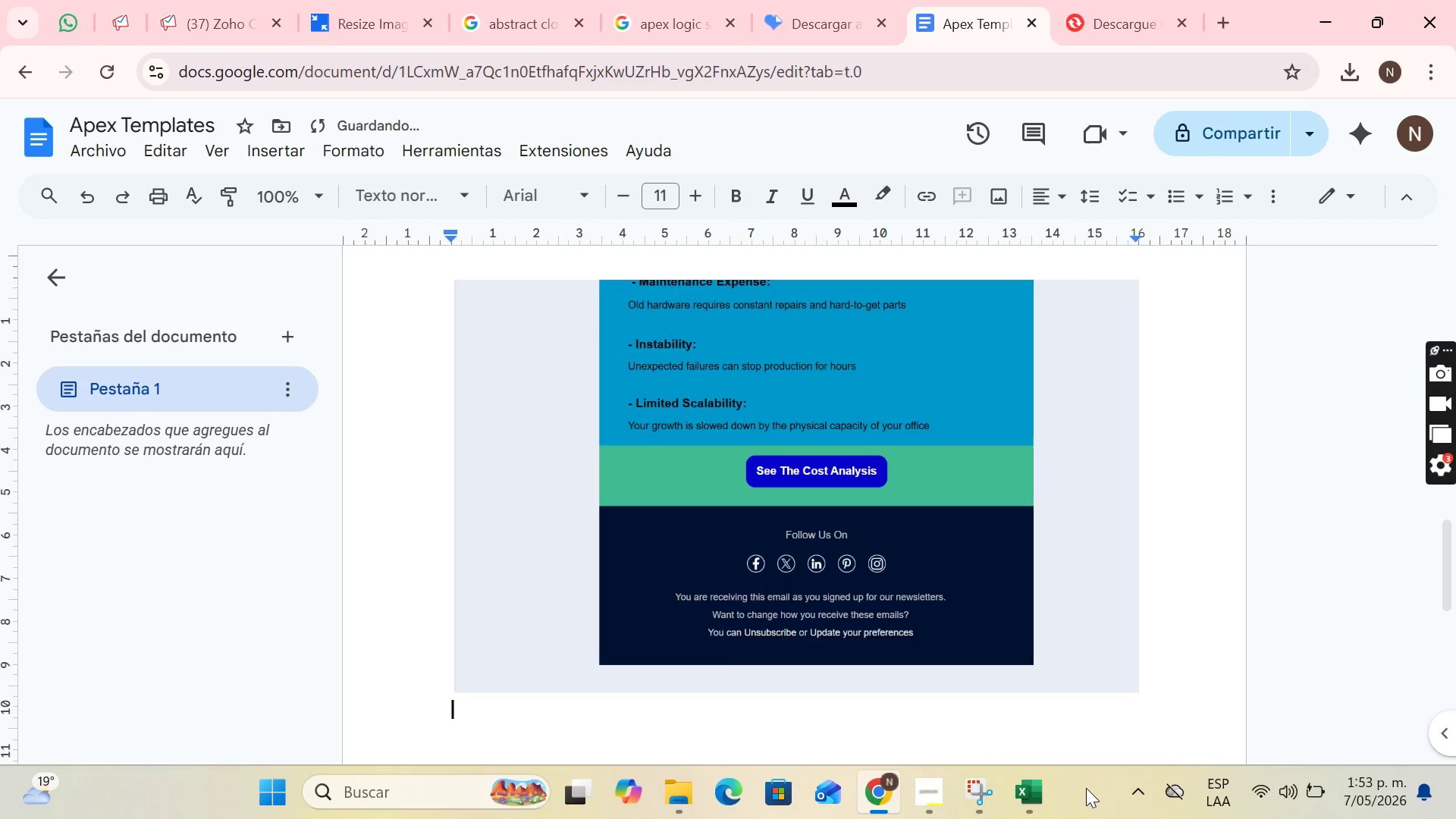 
key(Enter)
 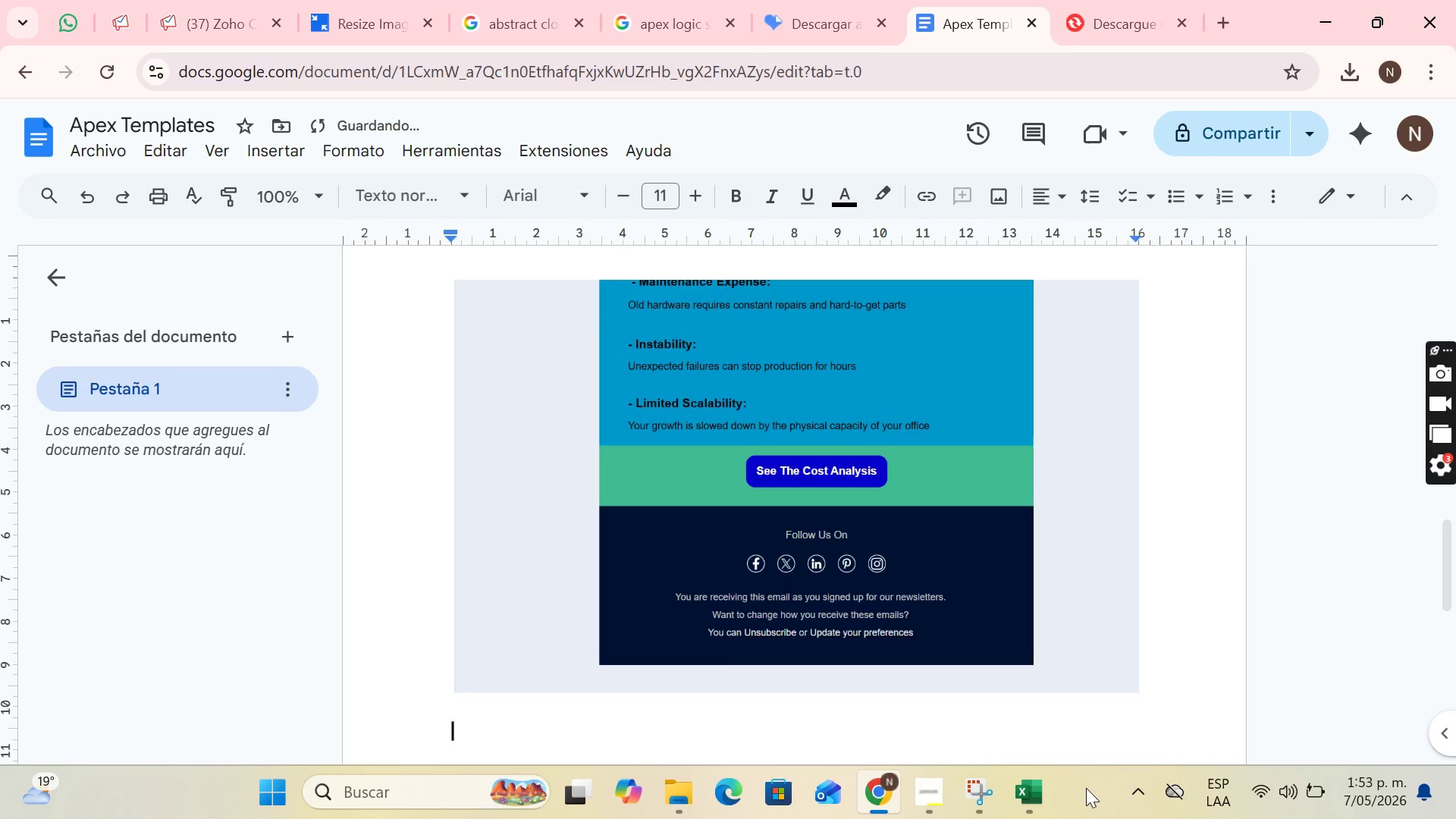 
type(Template 2)
 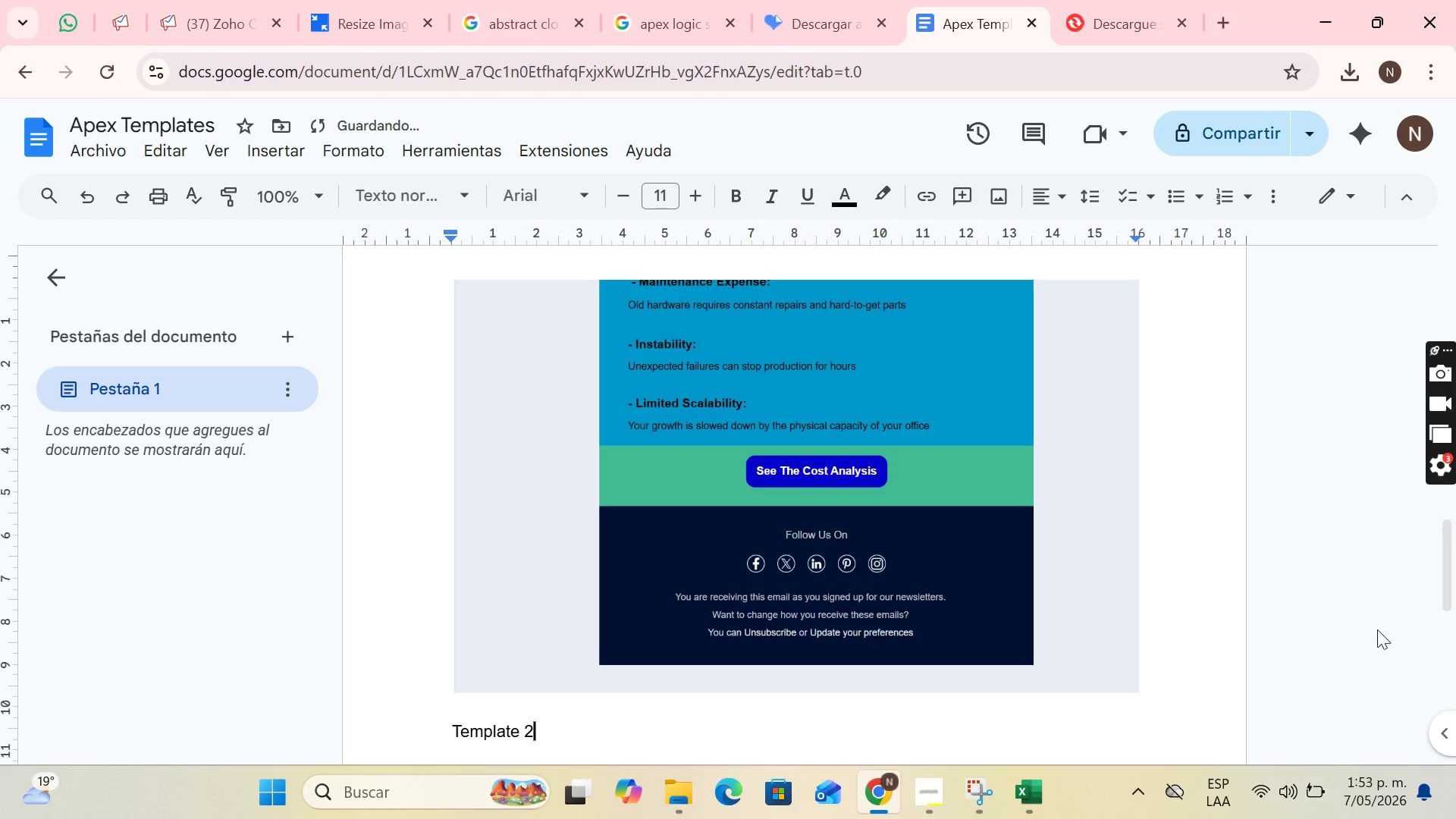 
scroll: coordinate [1254, 535], scroll_direction: up, amount: 19.0
 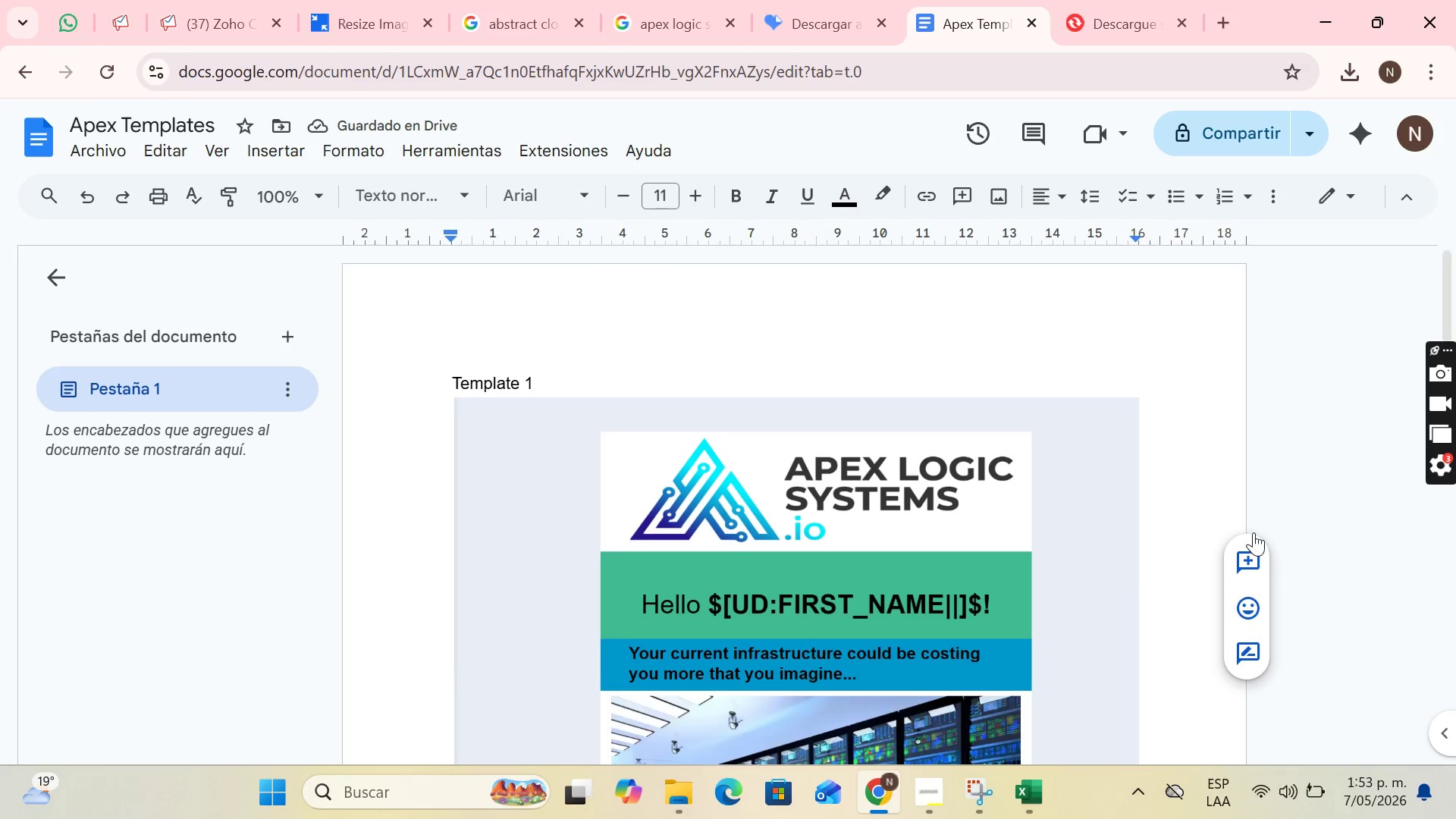 
scroll: coordinate [1253, 532], scroll_direction: down, amount: 15.0
 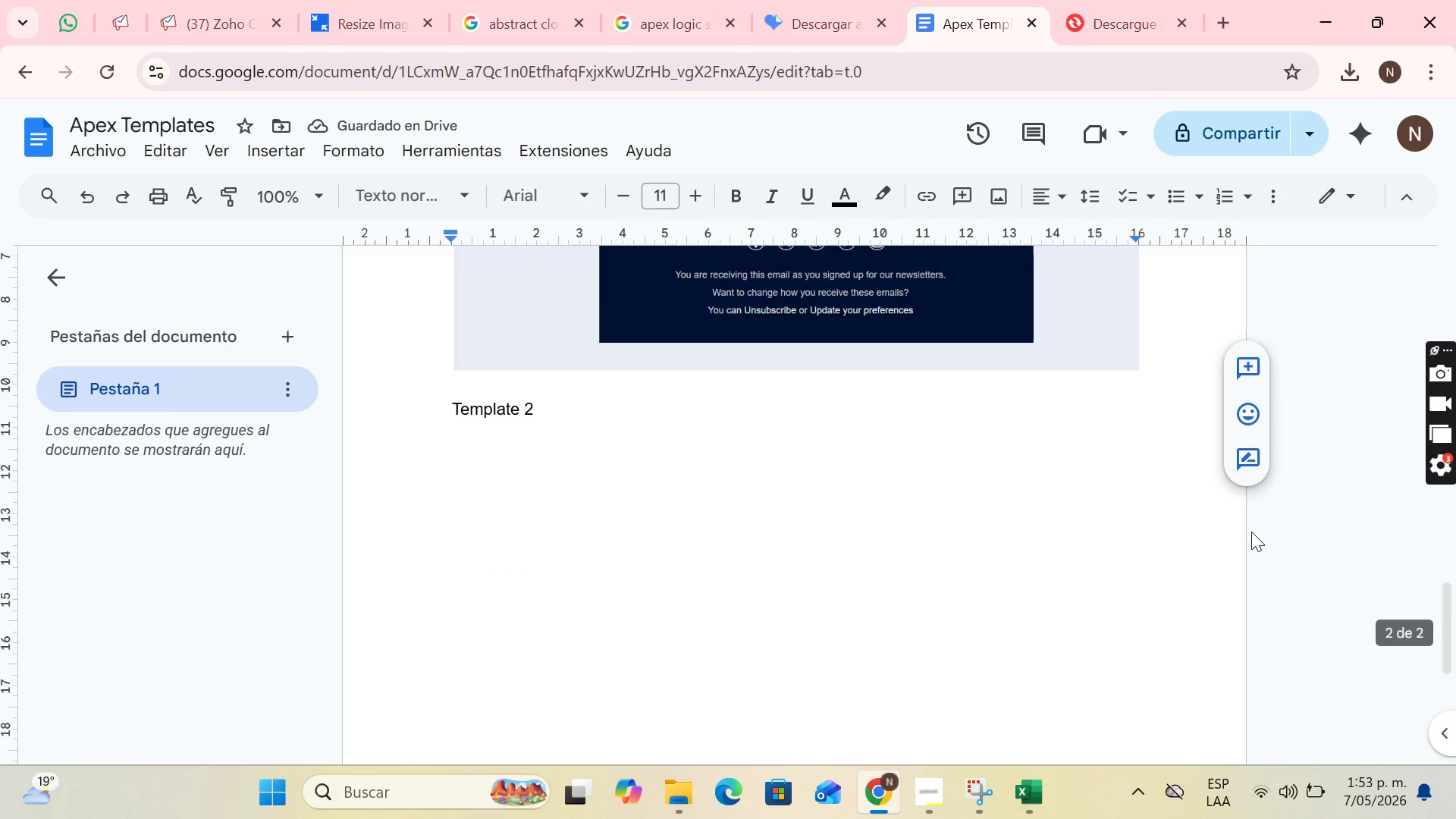 
key(Enter)
 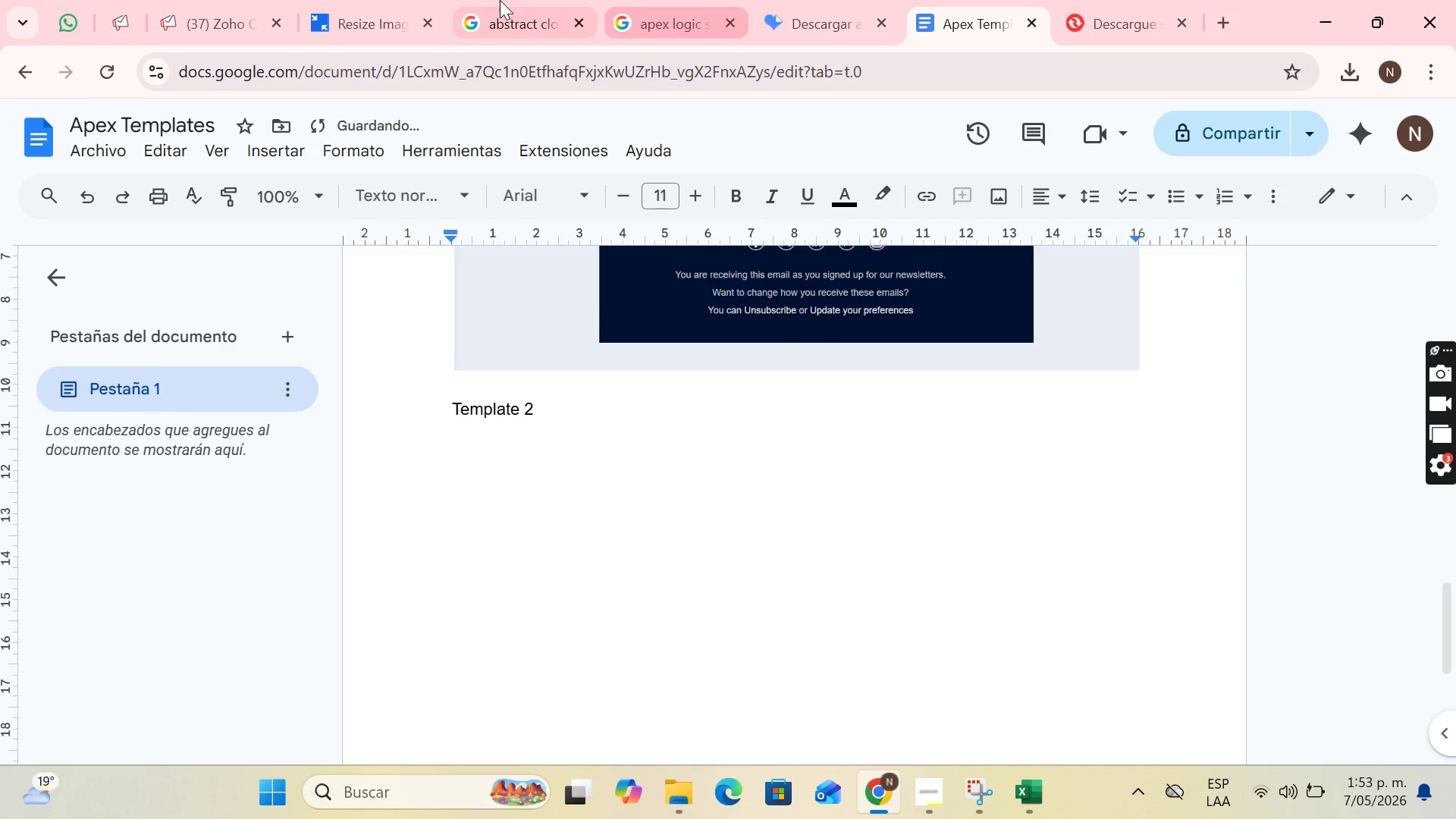 
left_click([262, 0])
 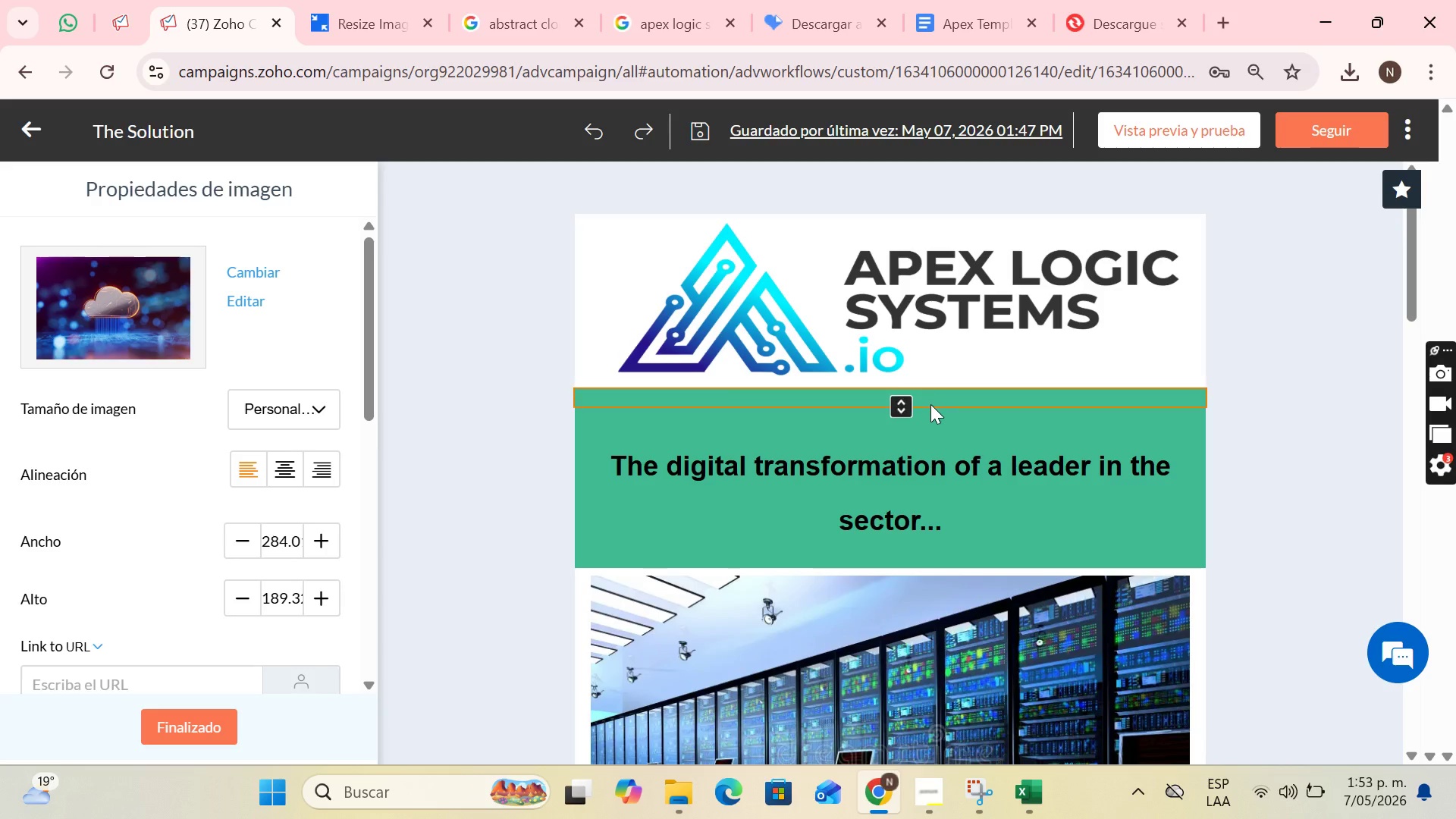 
scroll: coordinate [930, 404], scroll_direction: up, amount: 2.0
 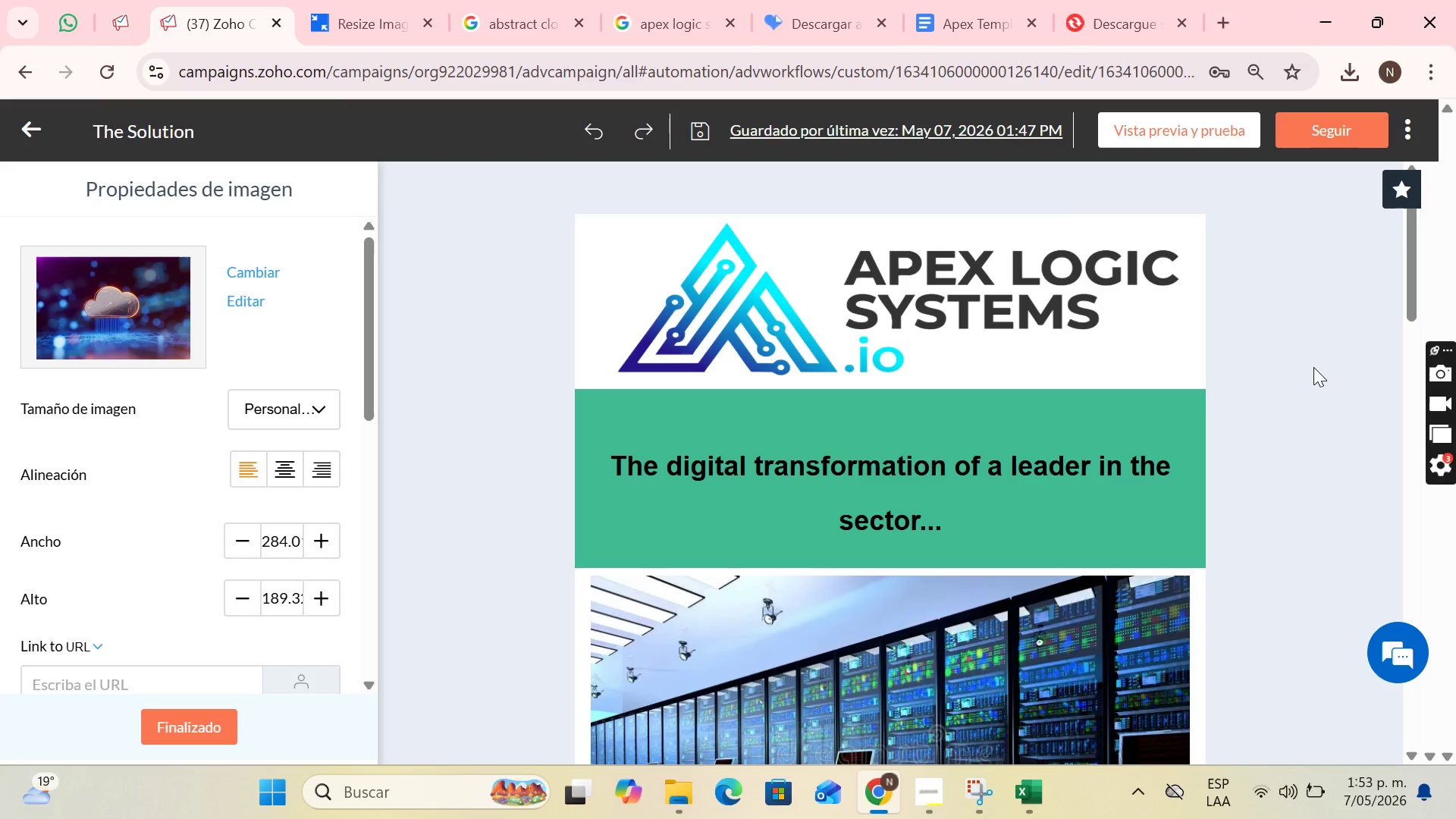 
key(PrintScreen)
 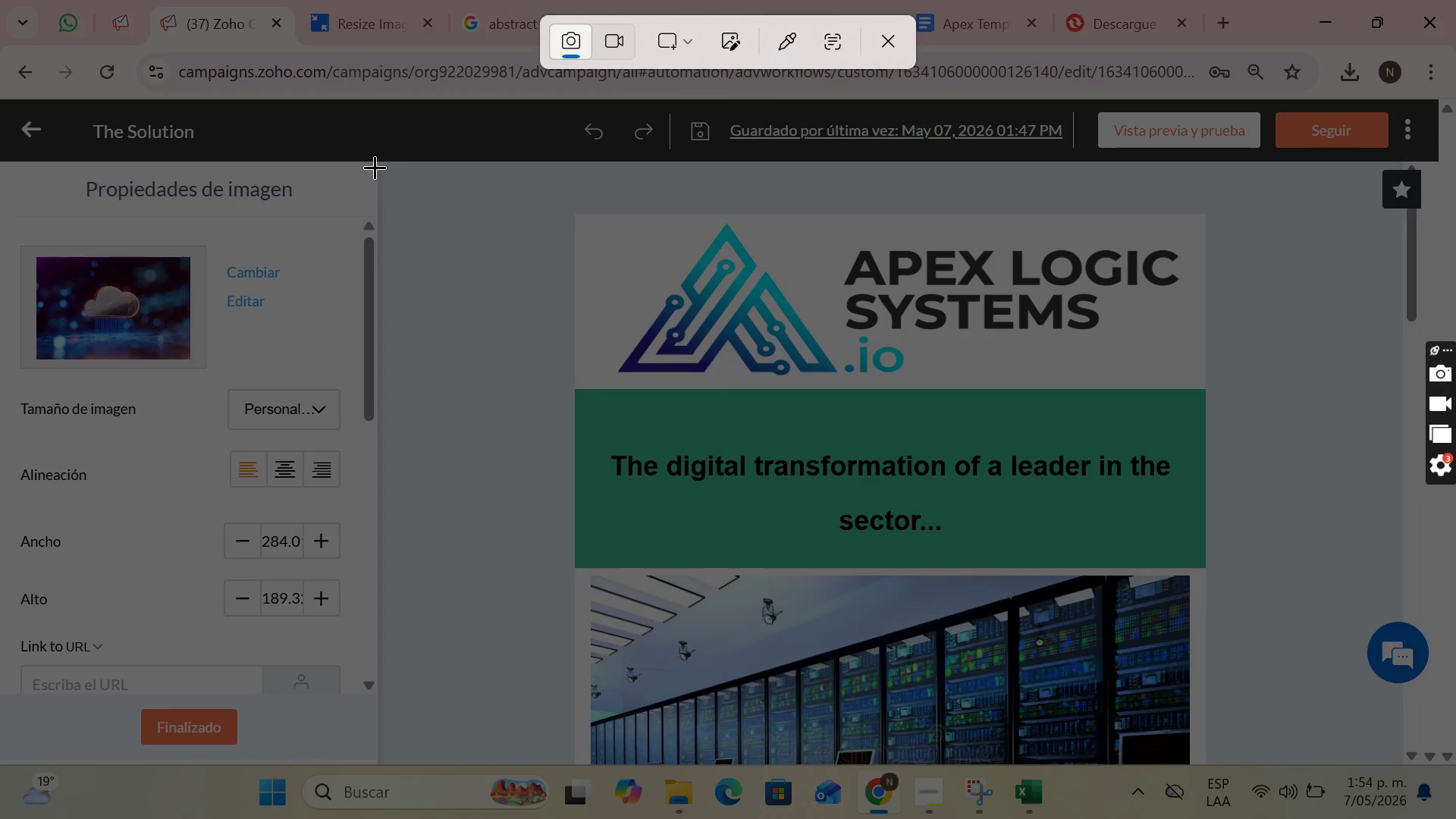 
left_click_drag(start_coordinate=[381, 163], to_coordinate=[1366, 763])
 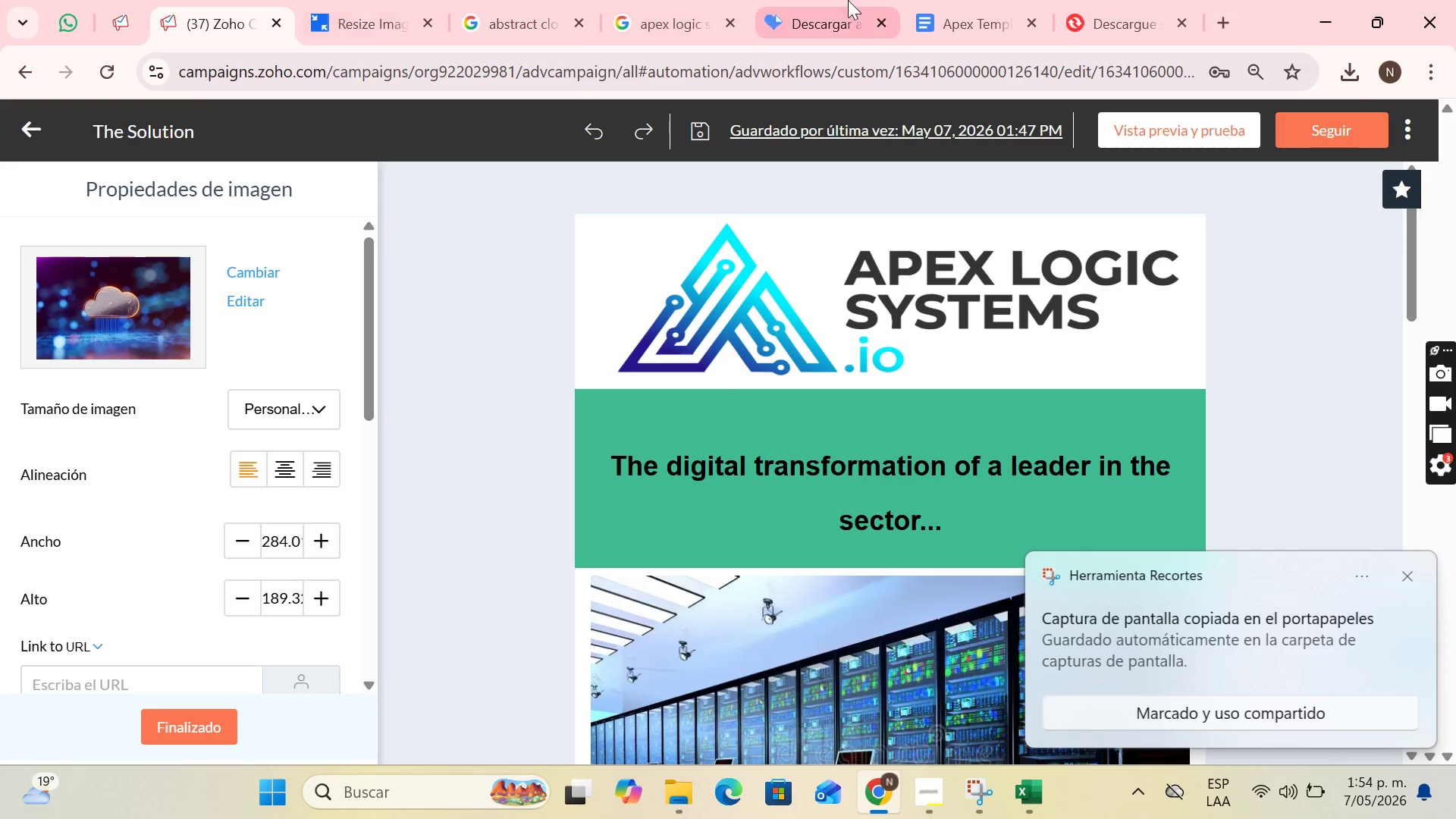 
left_click([932, 0])
 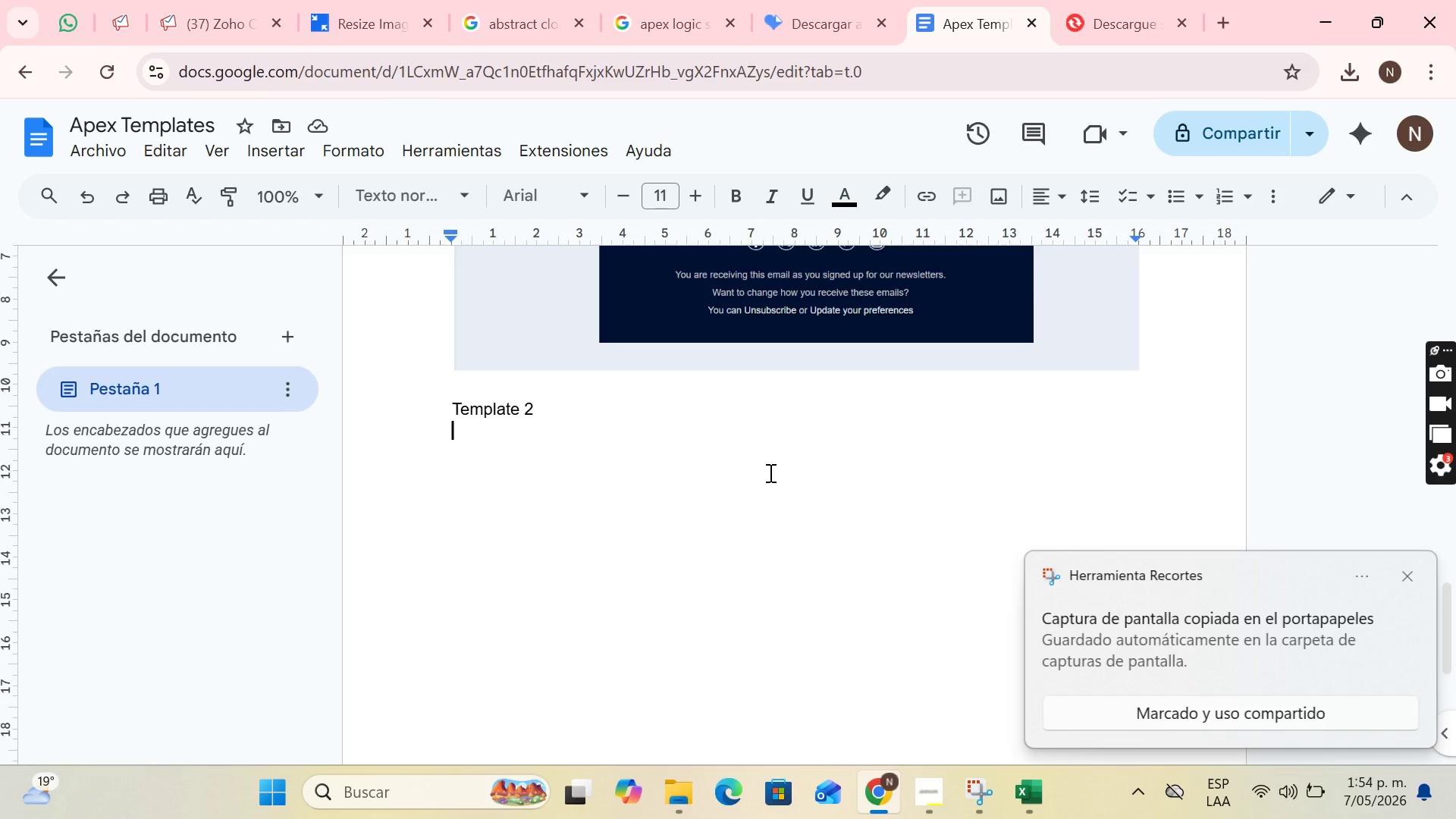 
key(Control+V)
 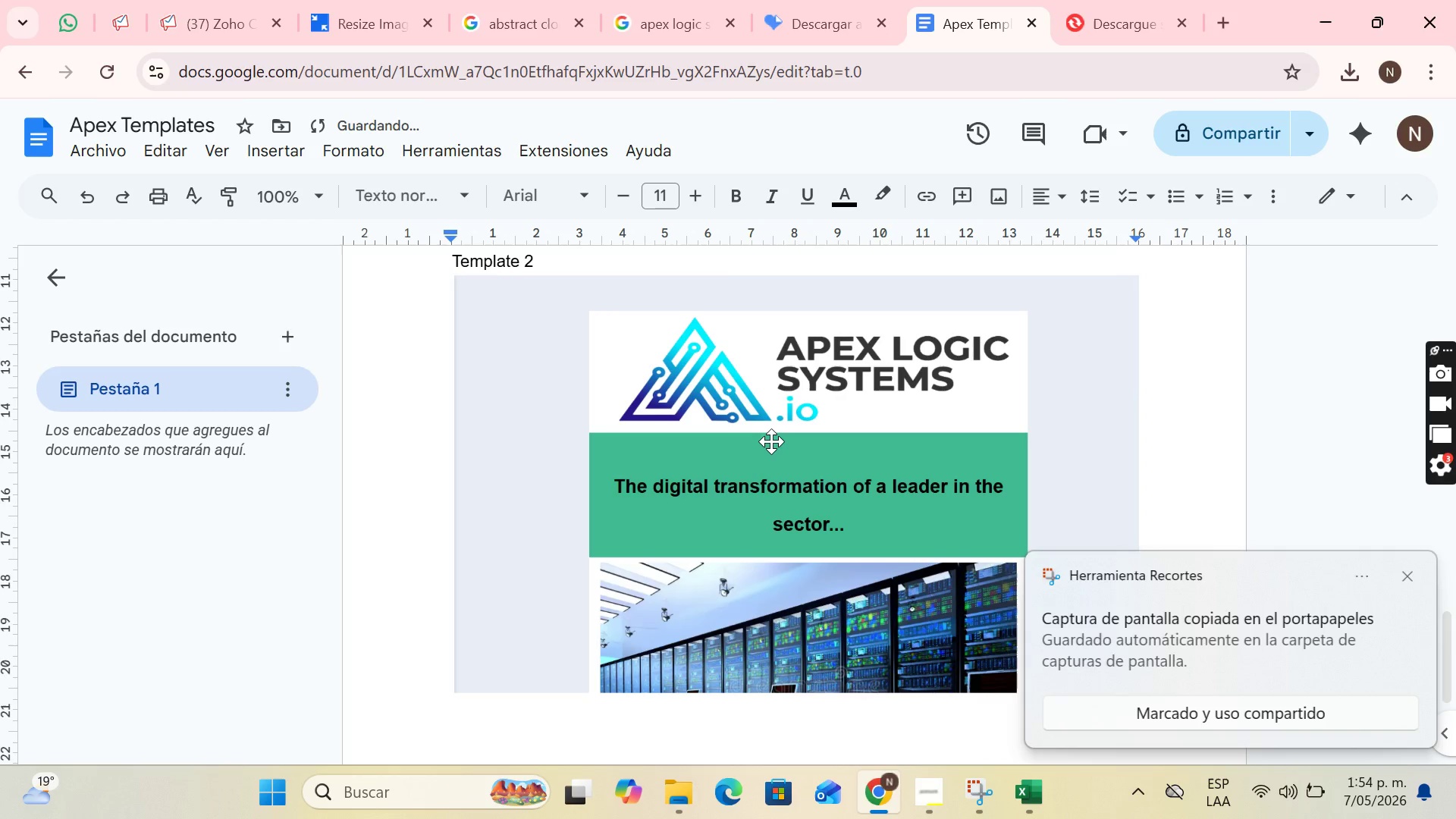 
key(Enter)
 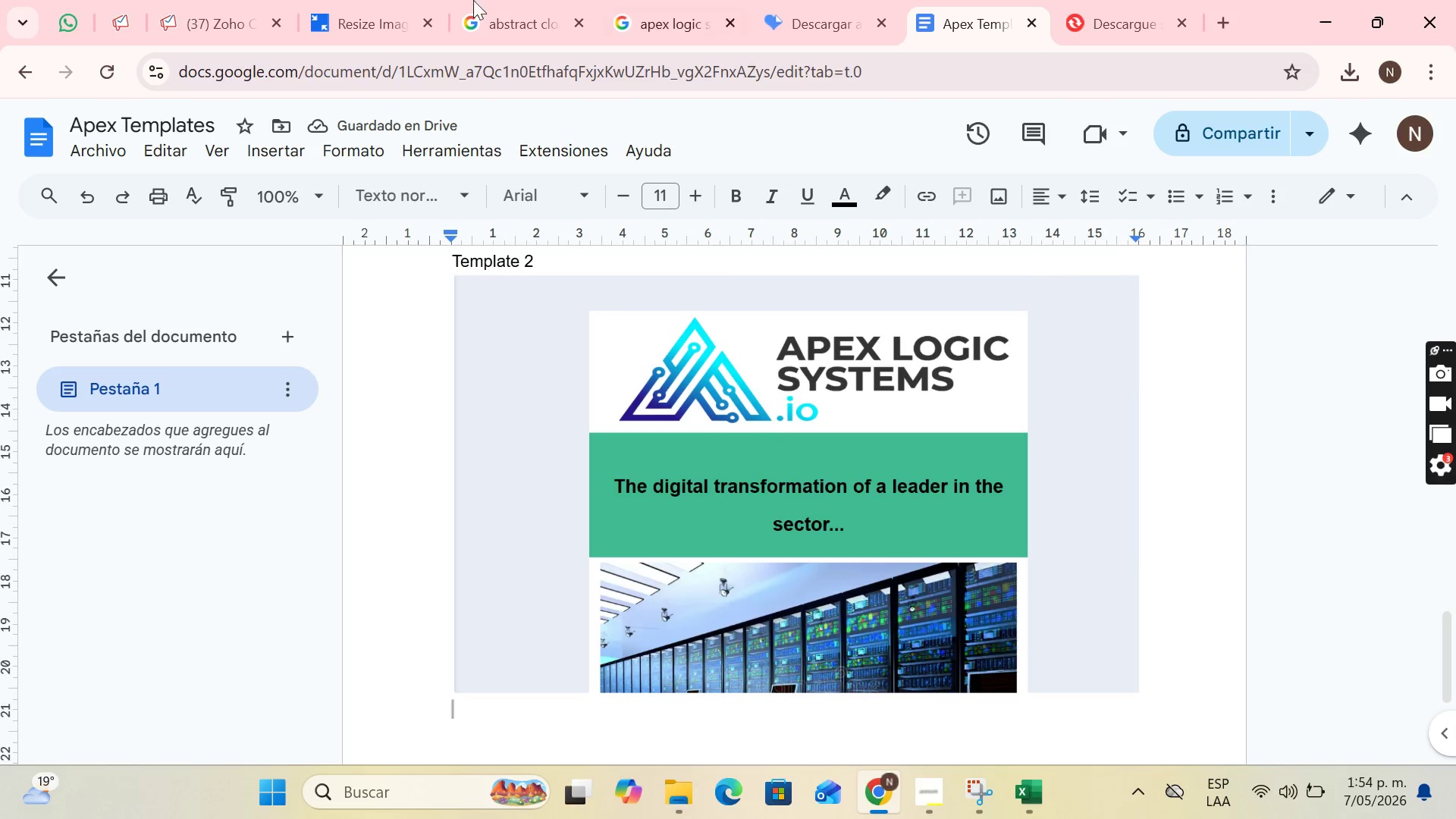 
mouse_move([215, 0])
 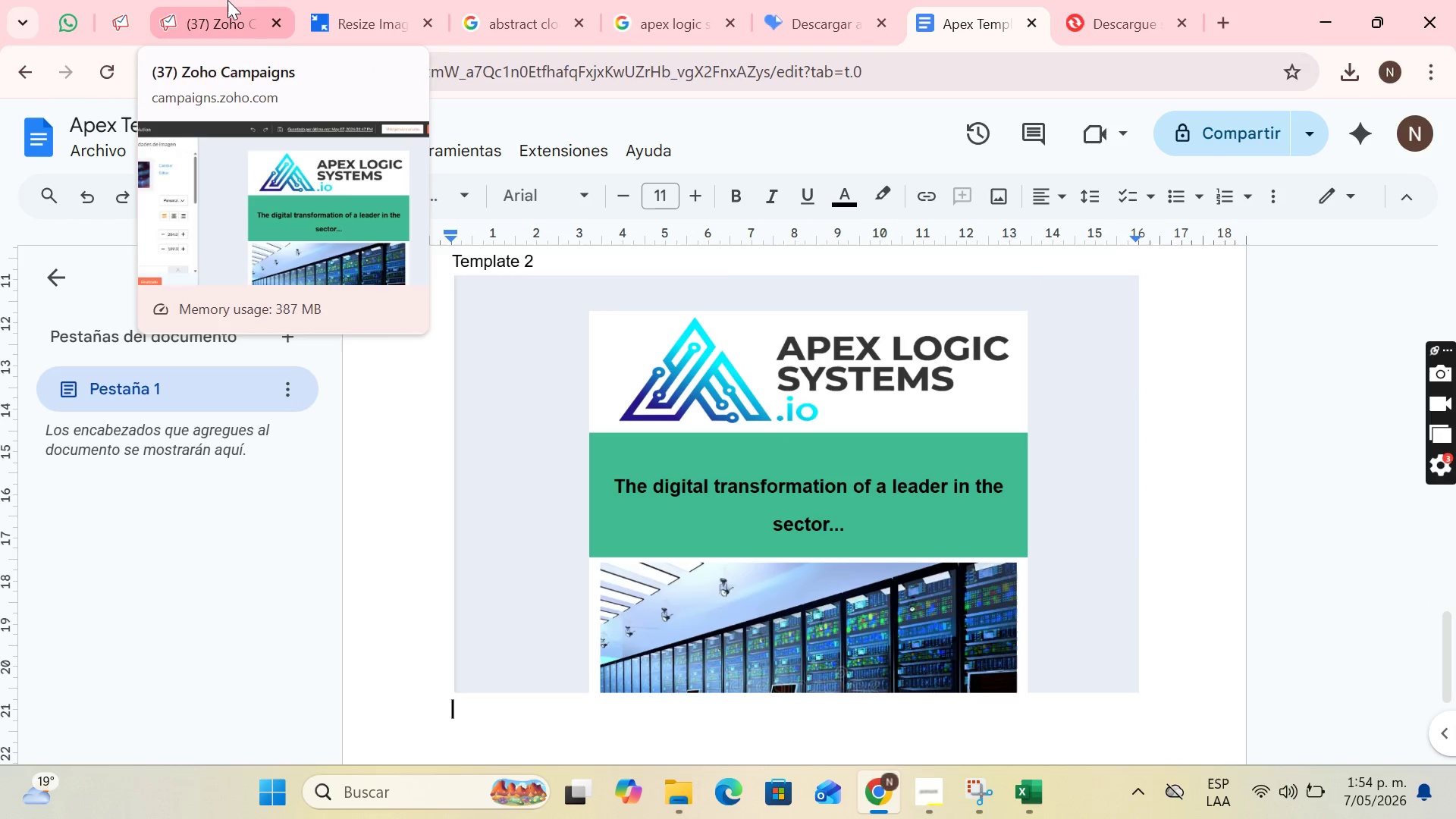 
left_click([228, 0])
 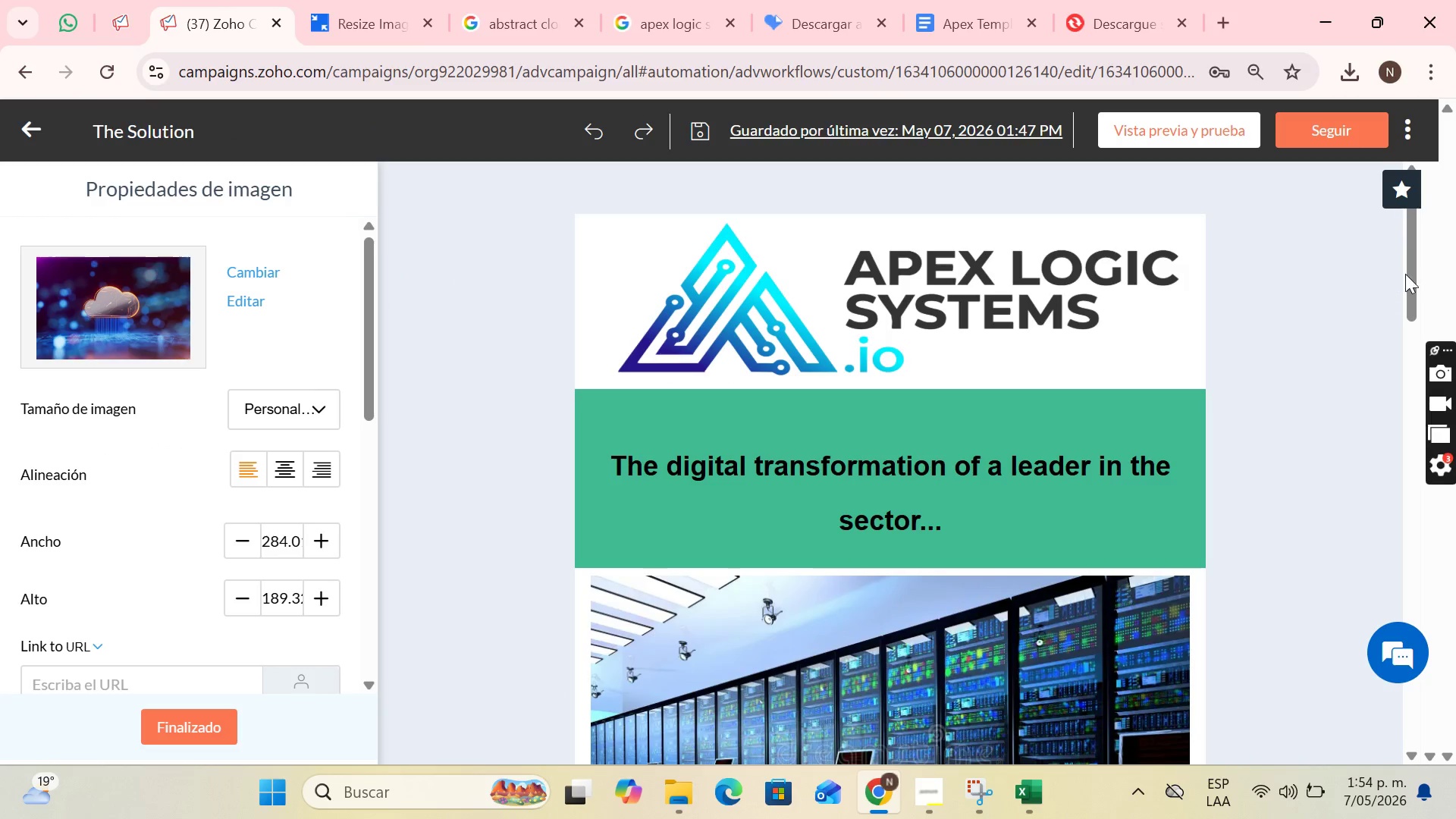 
left_click_drag(start_coordinate=[1408, 272], to_coordinate=[1448, 419])
 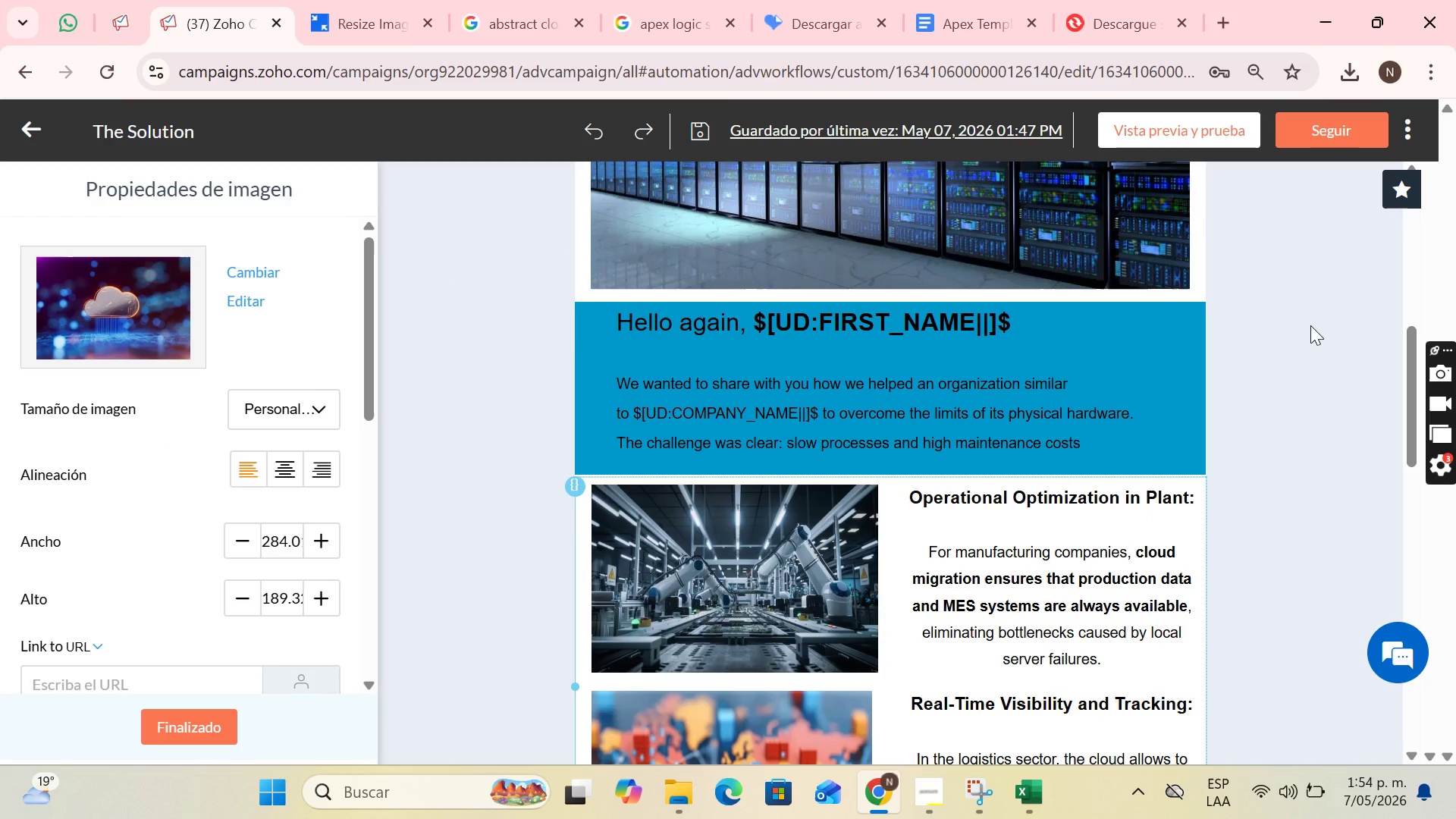 
key(PrintScreen)
 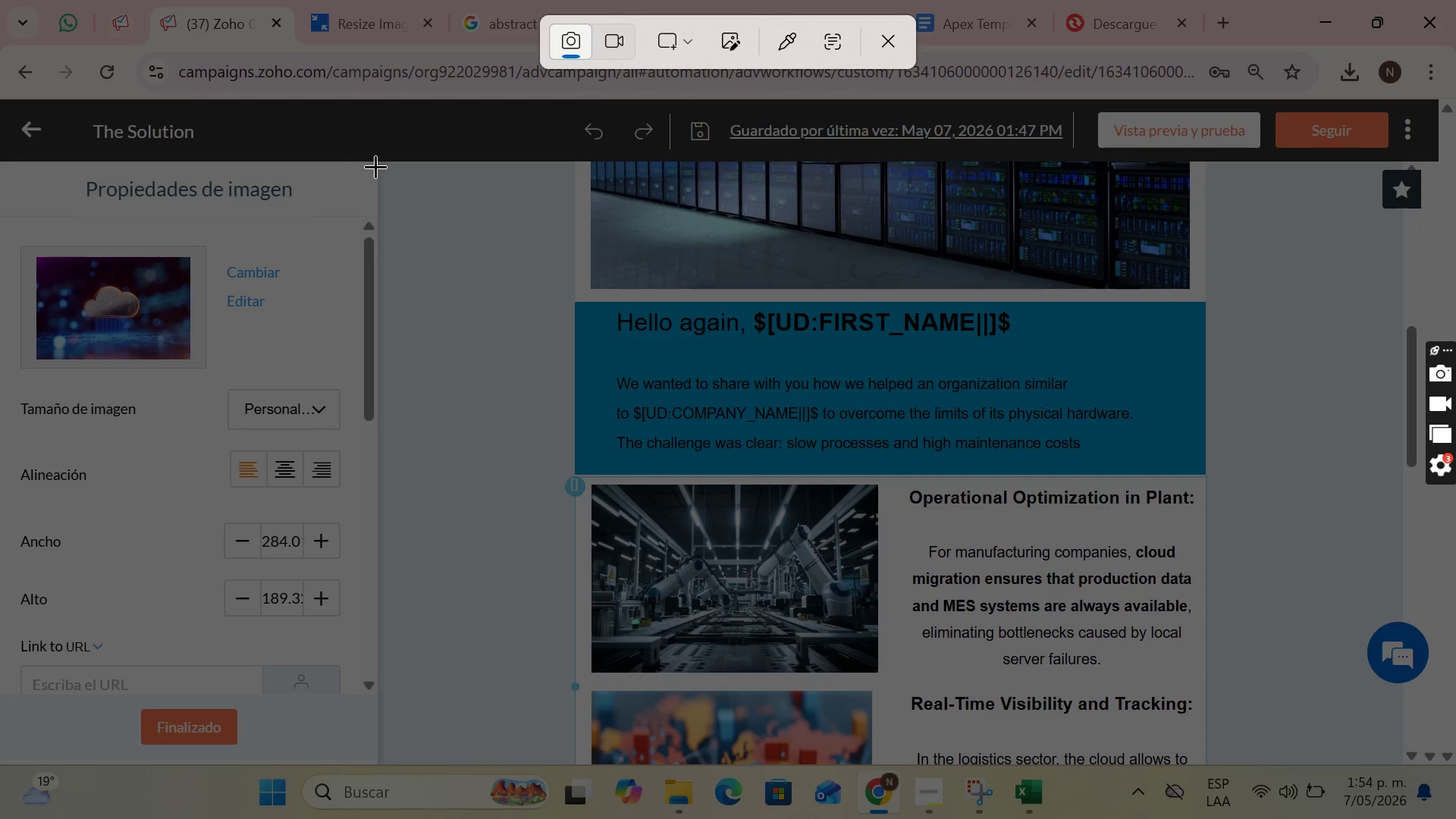 
left_click_drag(start_coordinate=[380, 163], to_coordinate=[1357, 764])
 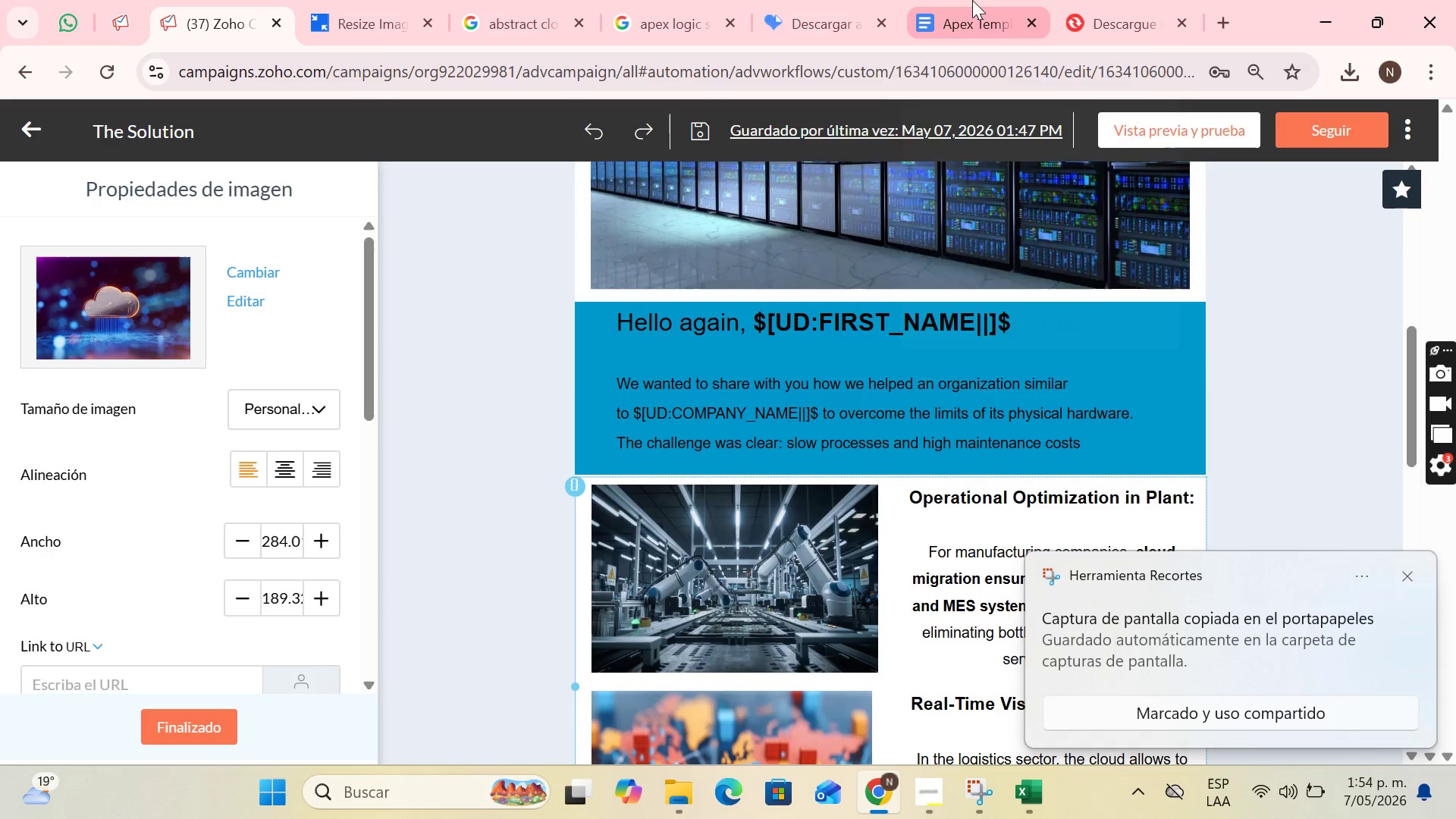 
left_click([972, 0])
 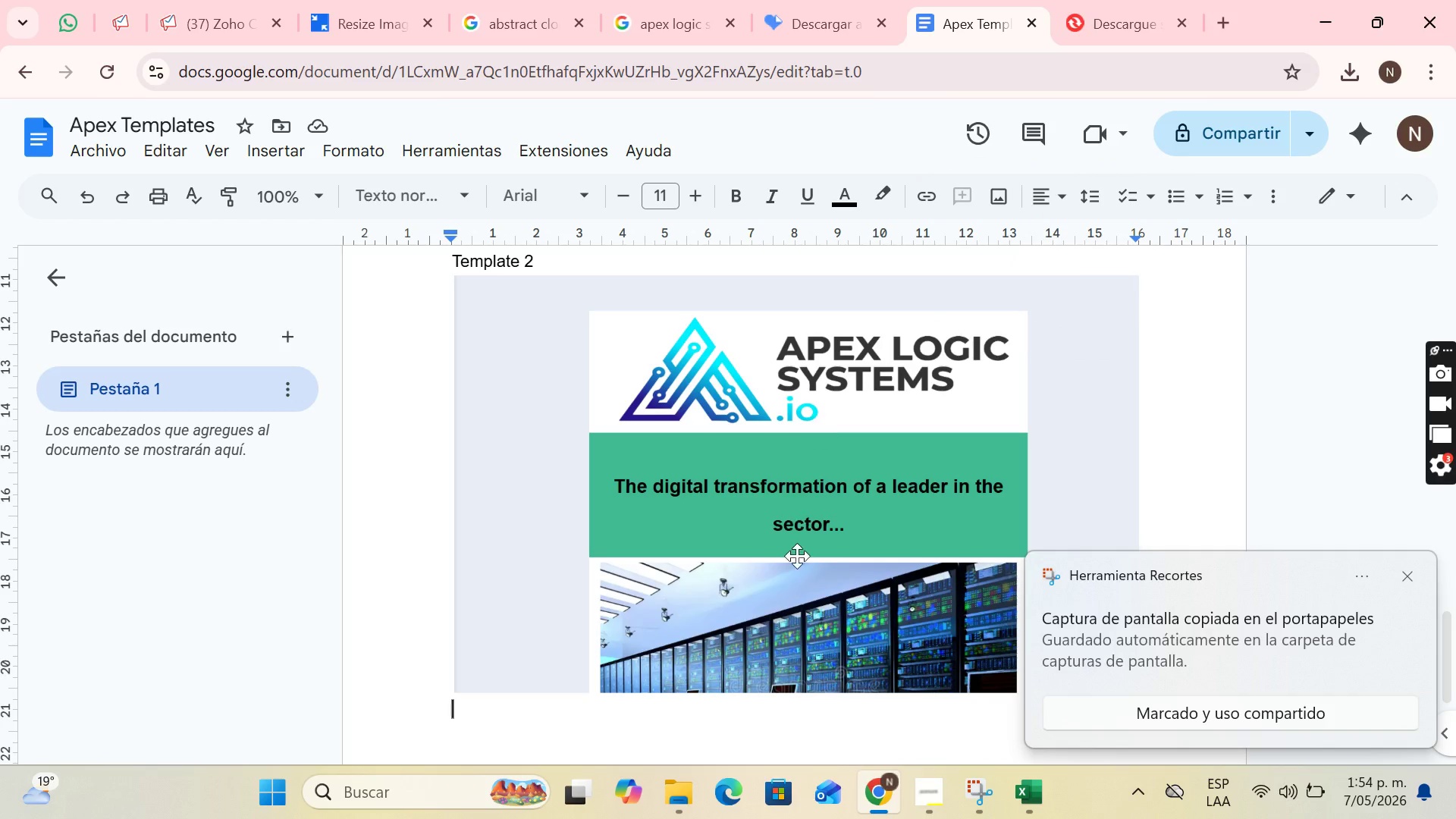 
key(Control+V)
 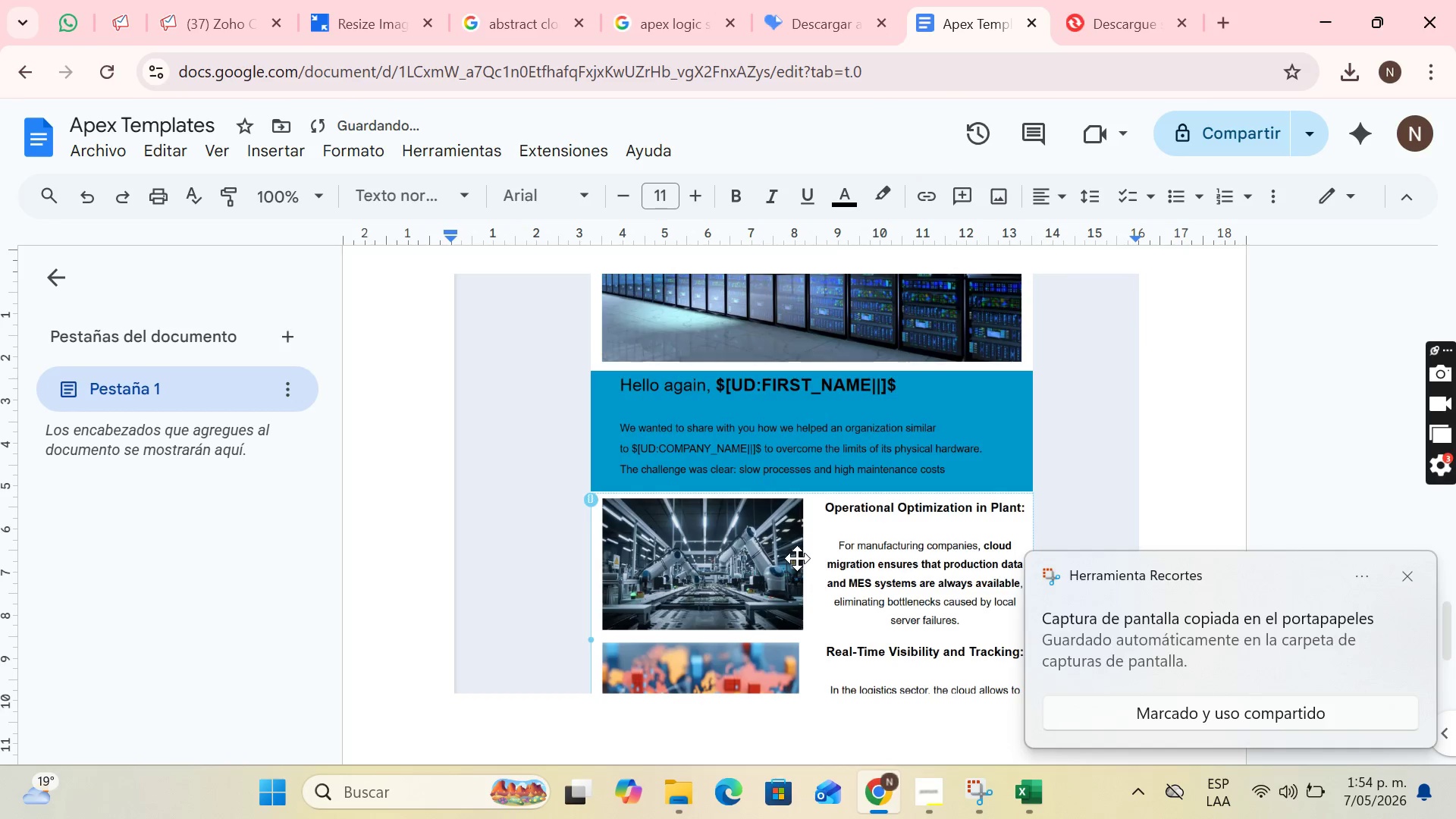 
key(Enter)
 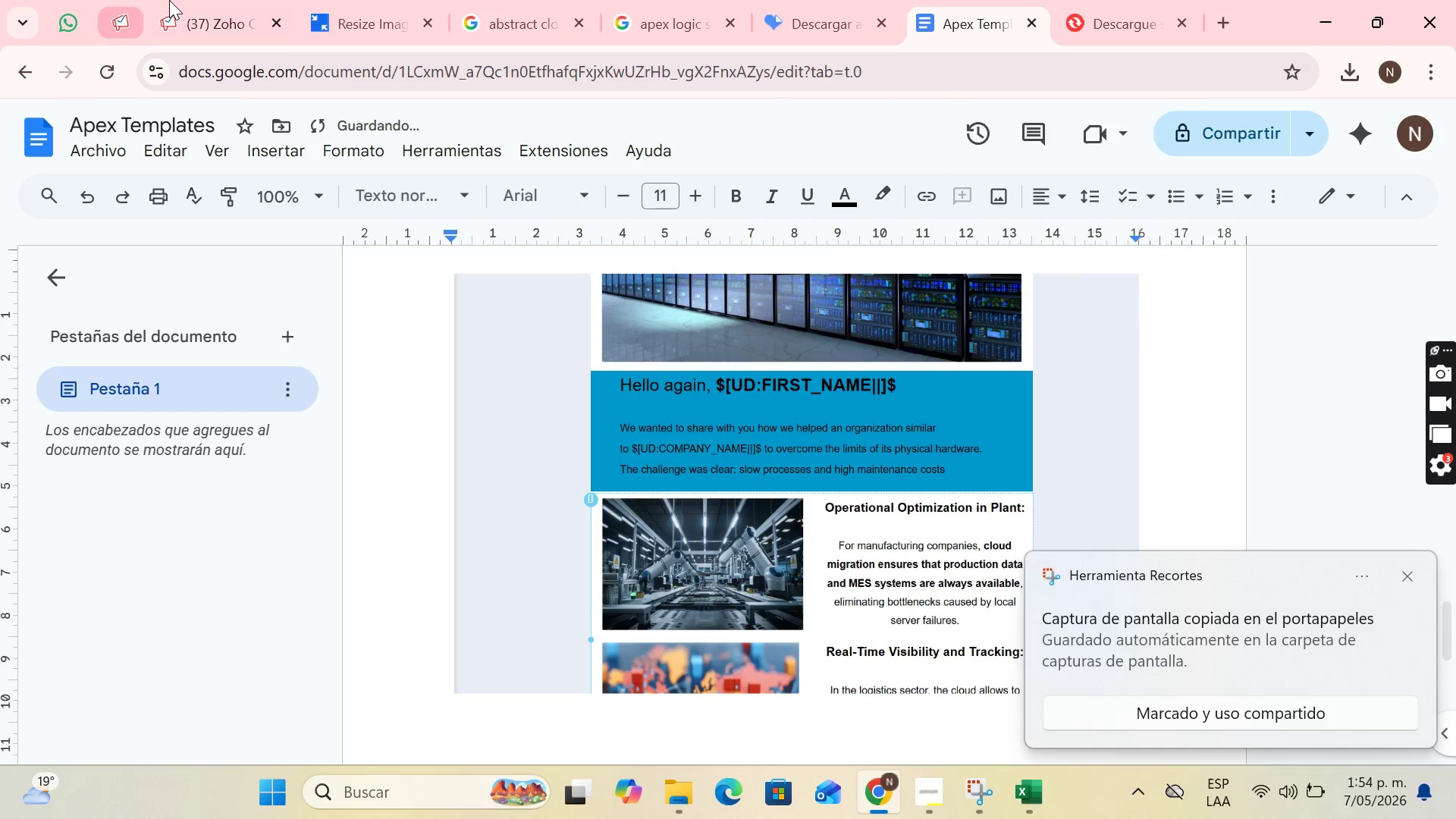 
left_click([190, 0])
 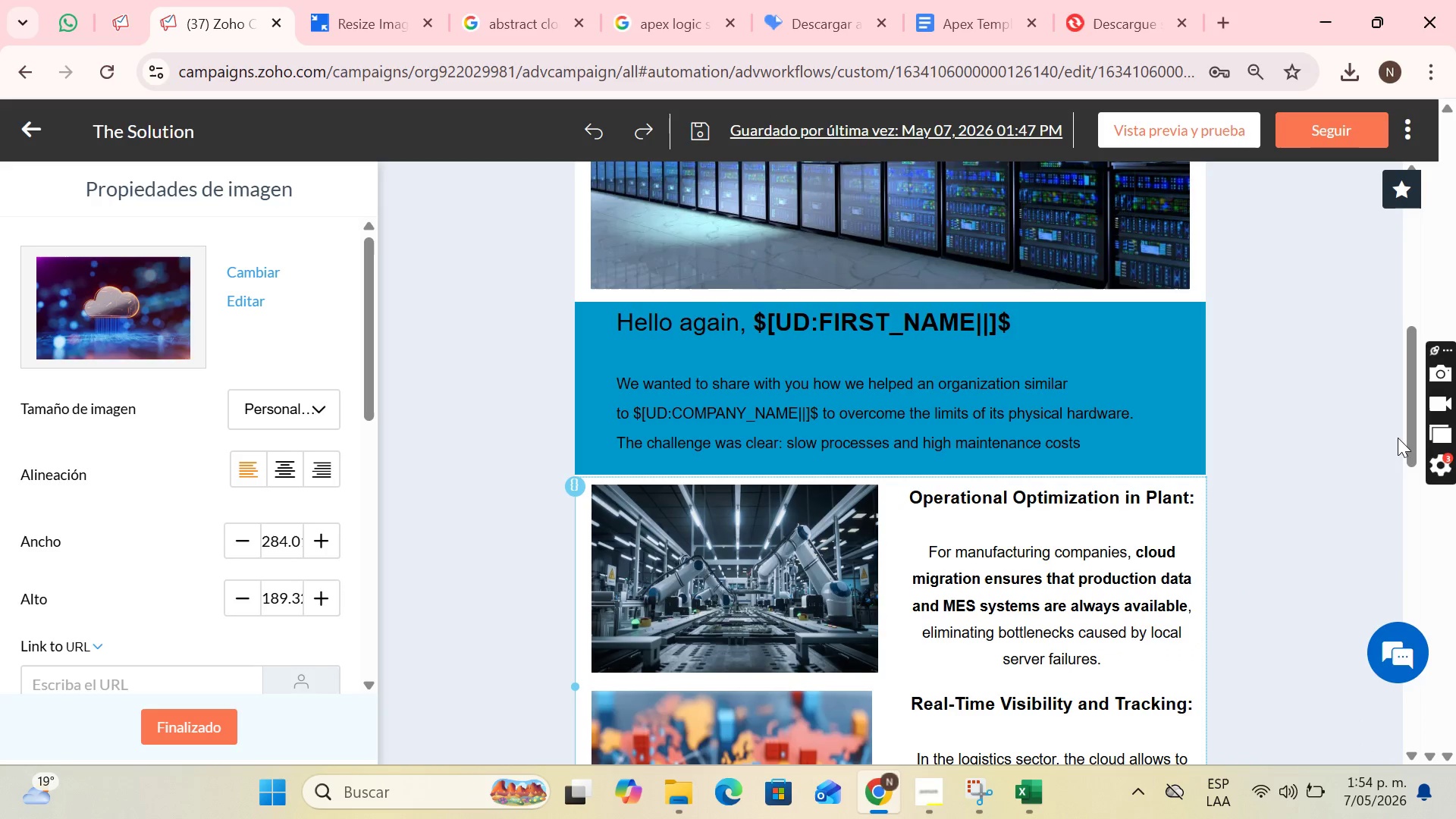 
left_click_drag(start_coordinate=[1410, 438], to_coordinate=[1432, 581])
 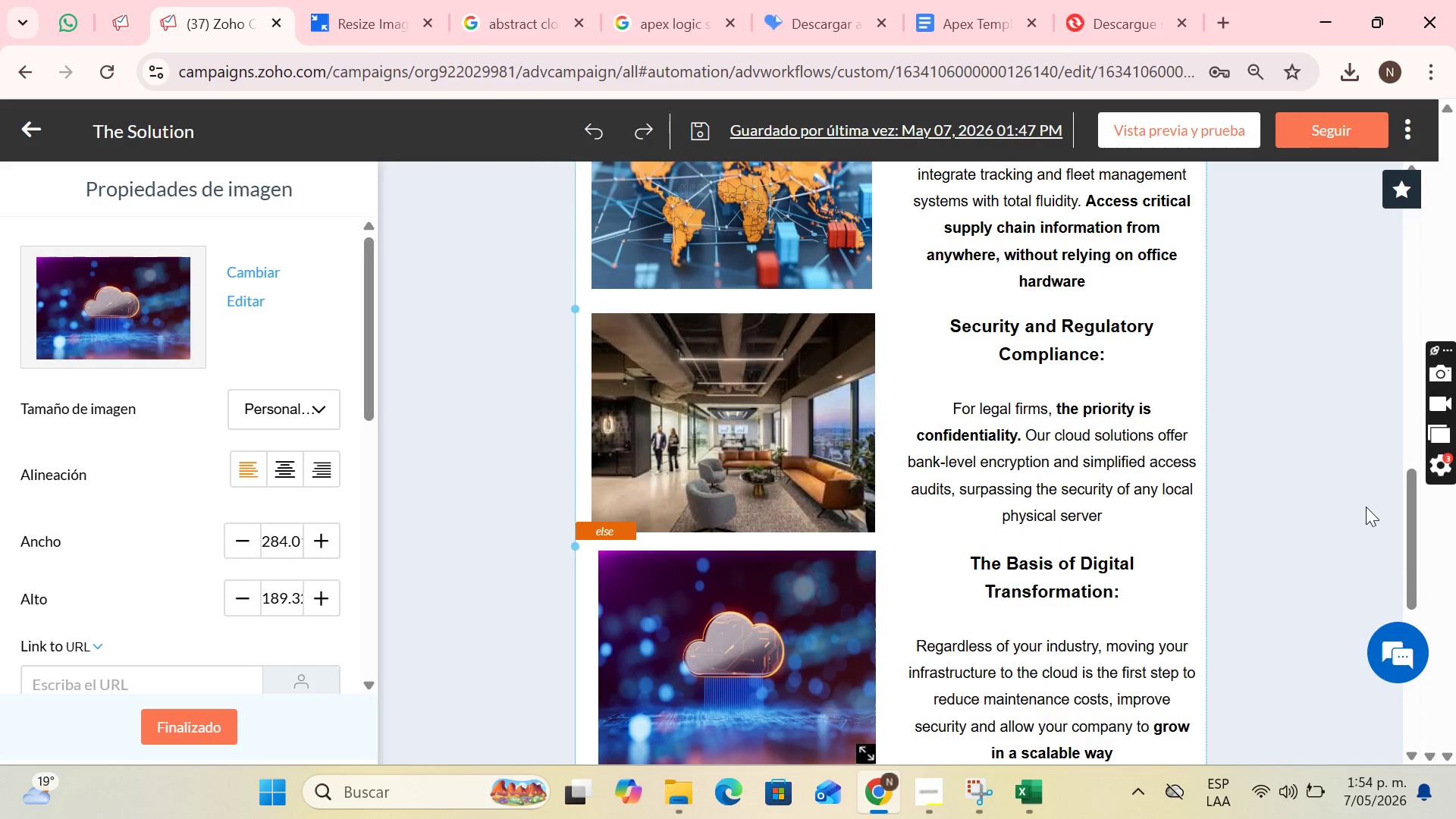 
key(PrintScreen)
 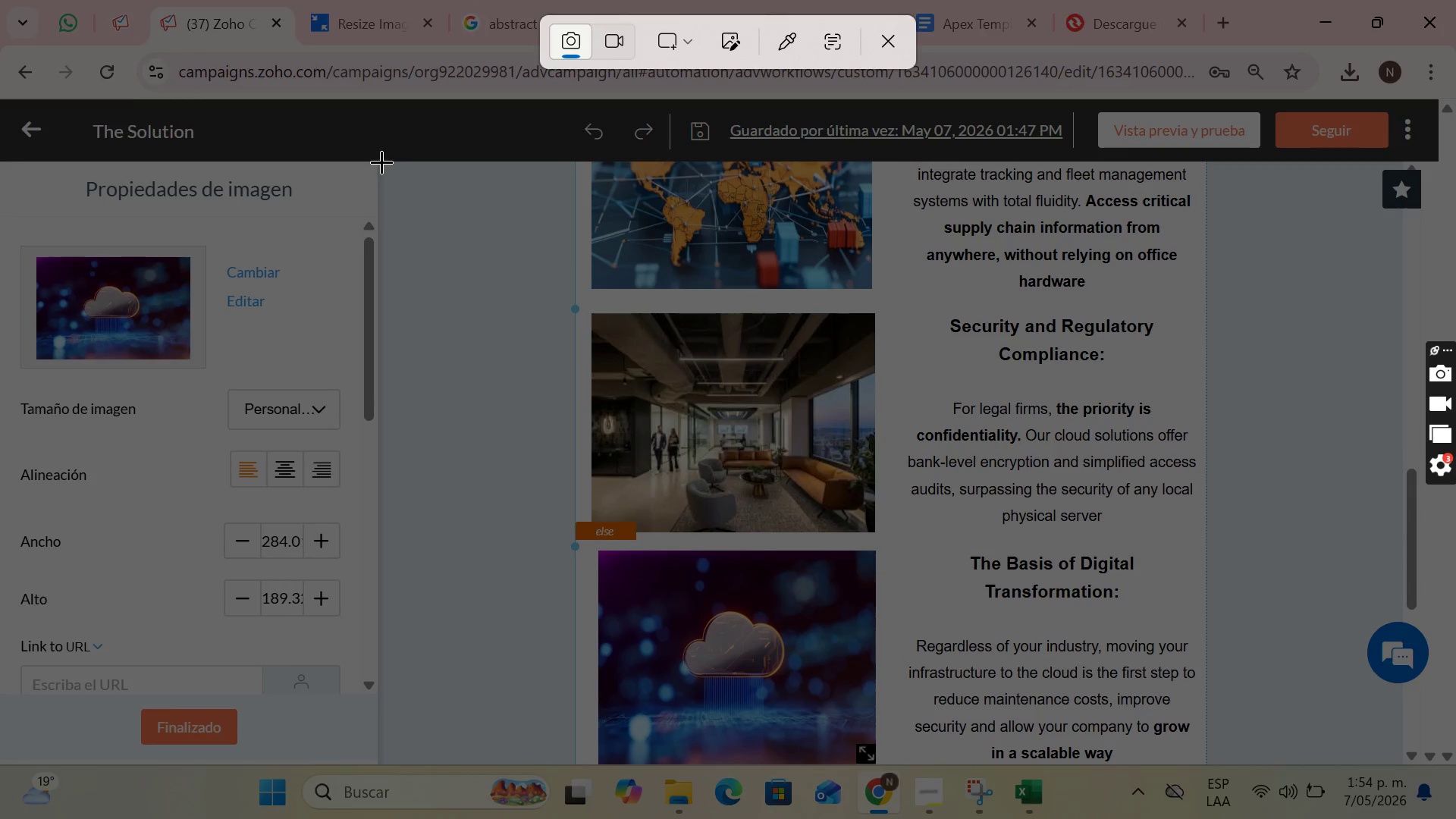 
left_click_drag(start_coordinate=[379, 162], to_coordinate=[1360, 761])
 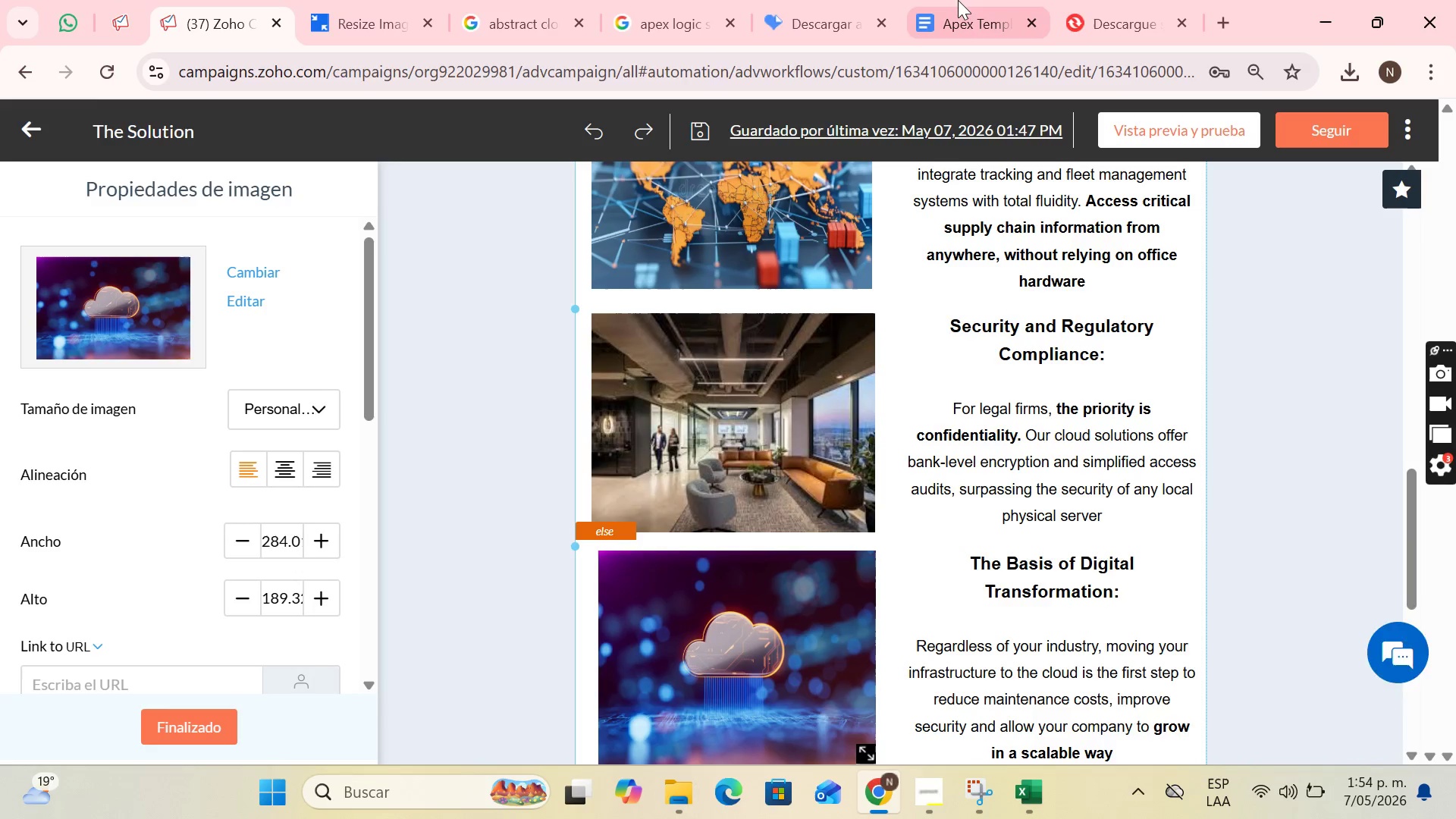 
left_click([964, 0])
 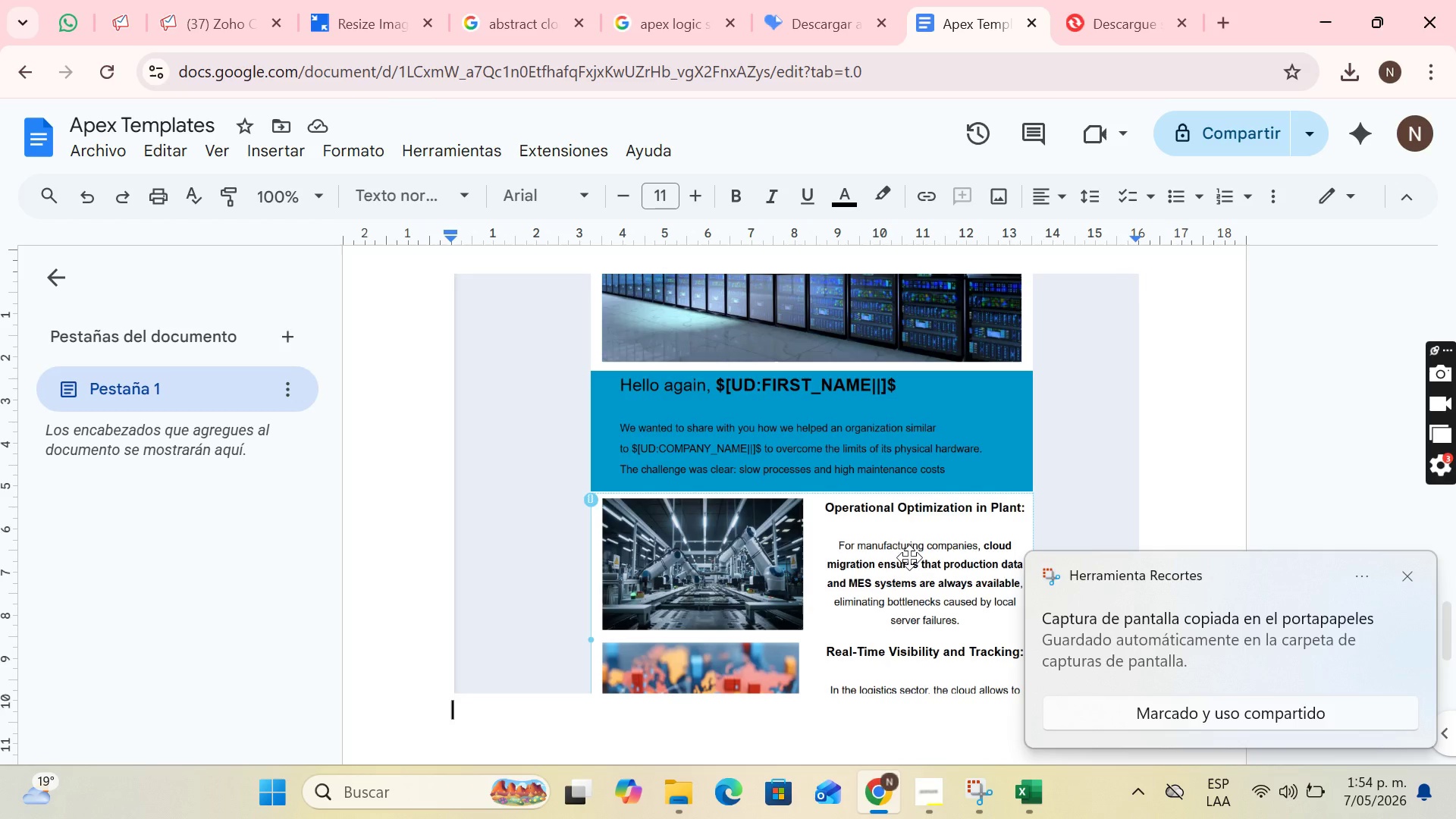 
key(Control+V)
 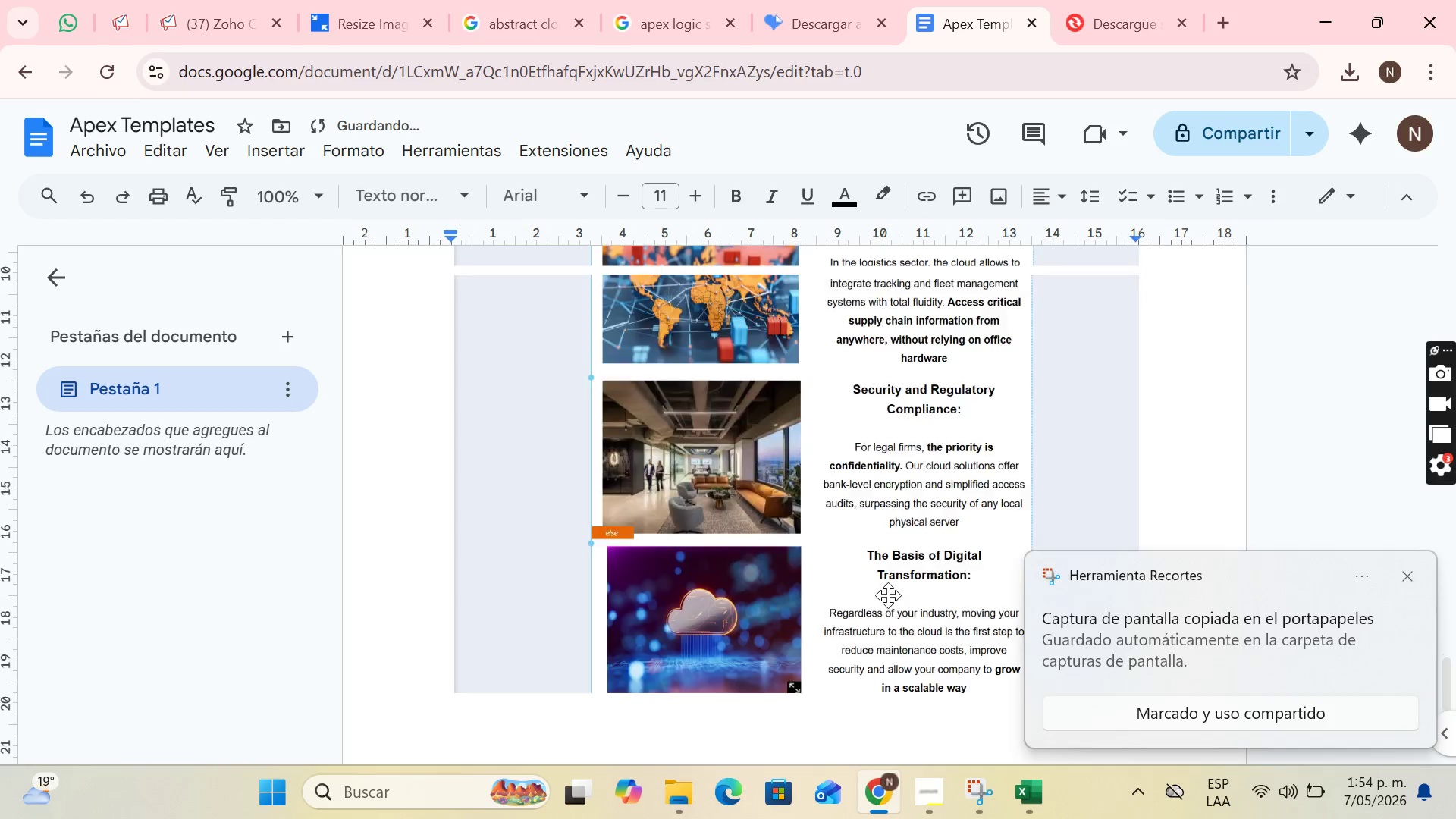 
key(Enter)
 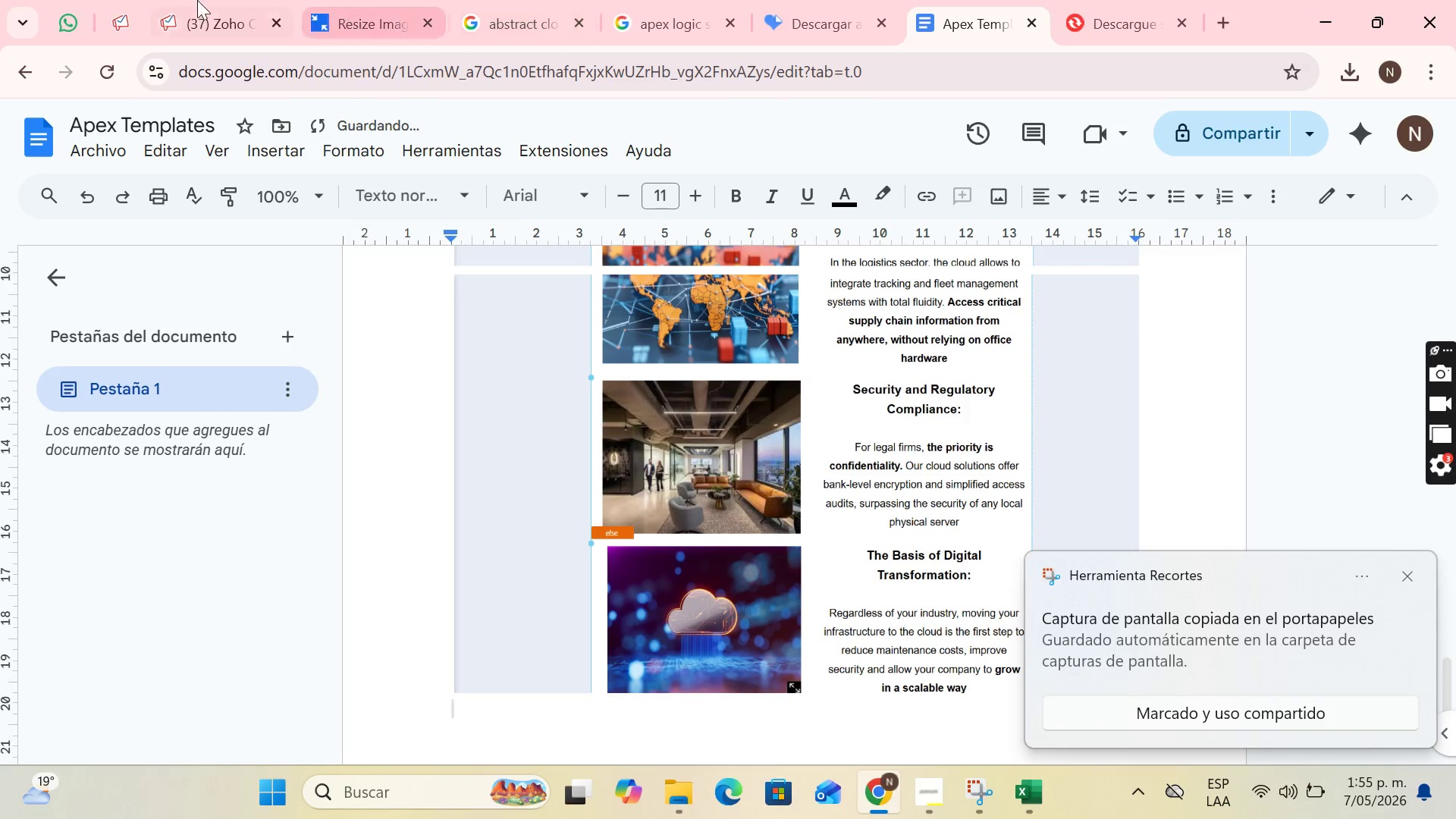 
left_click([190, 1])
 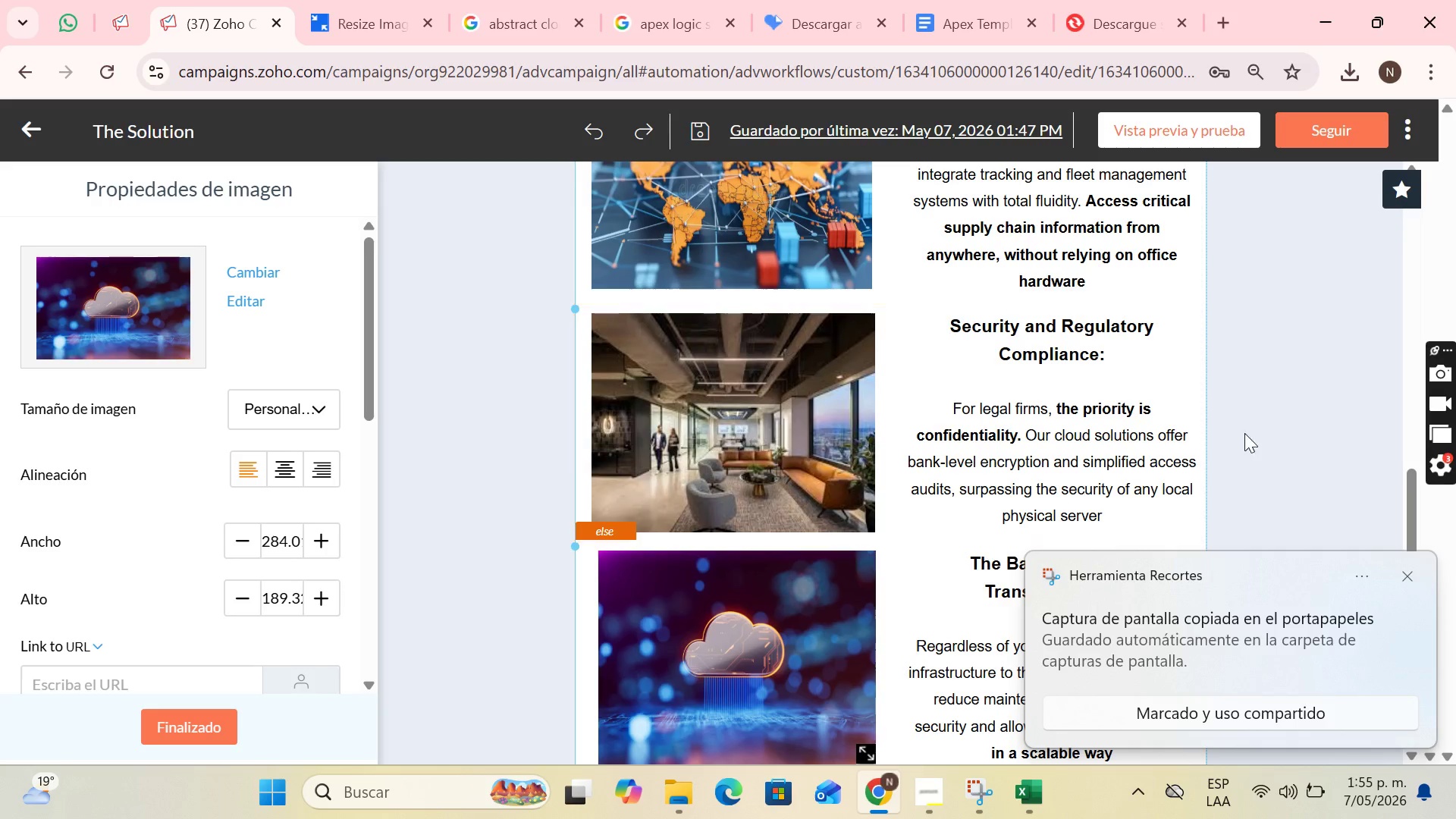 
left_click([1268, 419])
 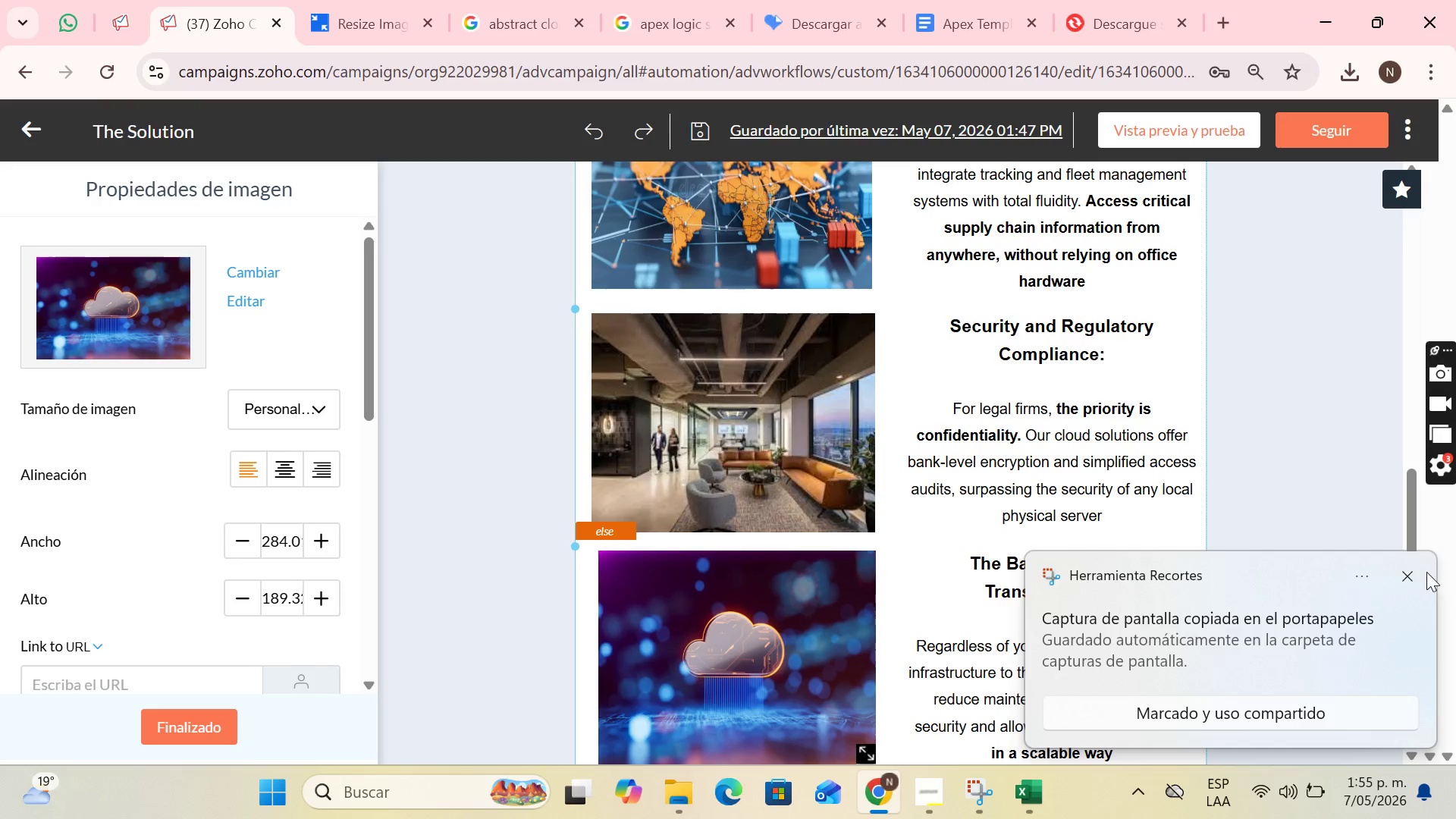 
left_click([1410, 566])
 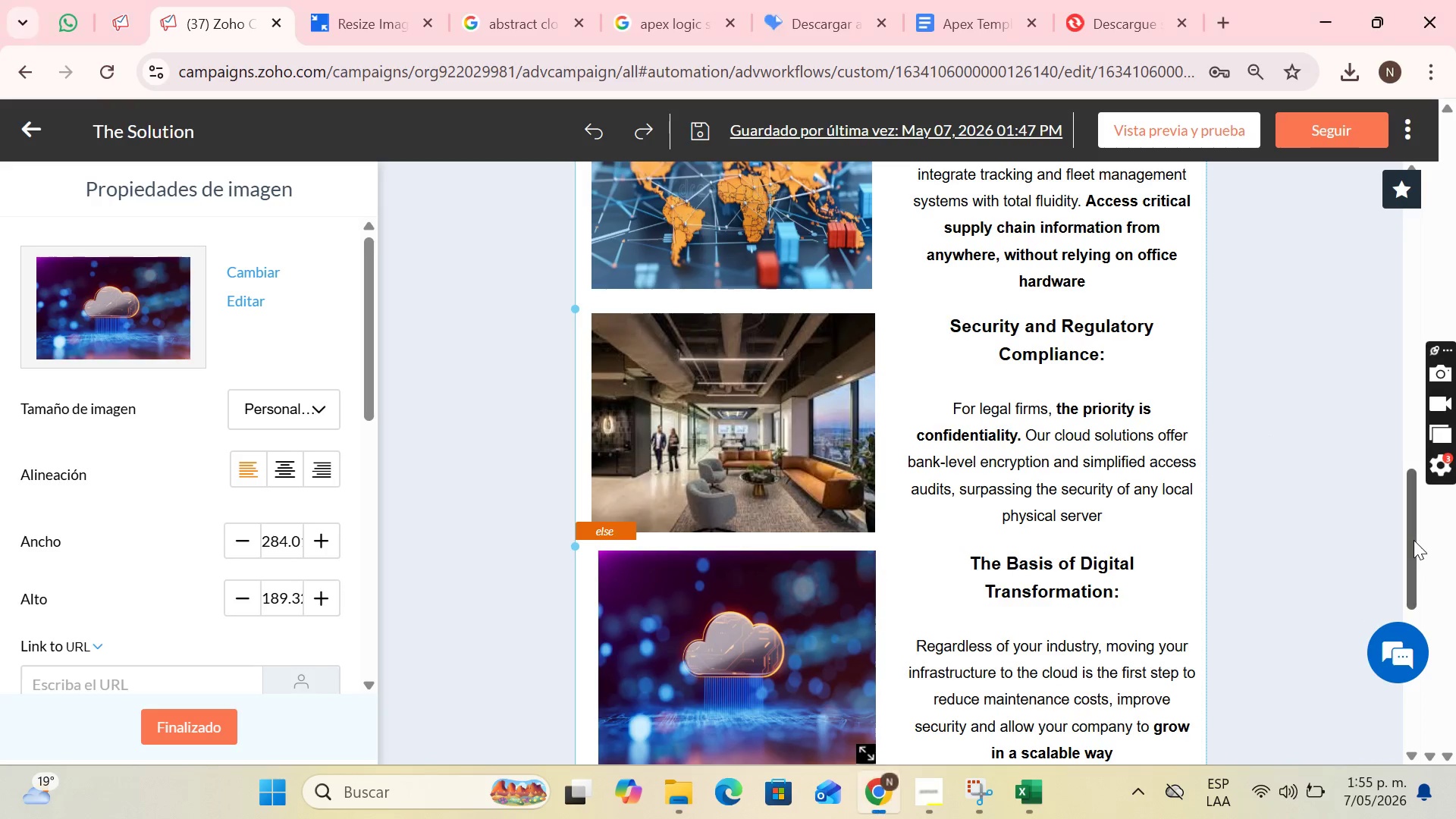 
left_click_drag(start_coordinate=[1414, 540], to_coordinate=[1445, 695])
 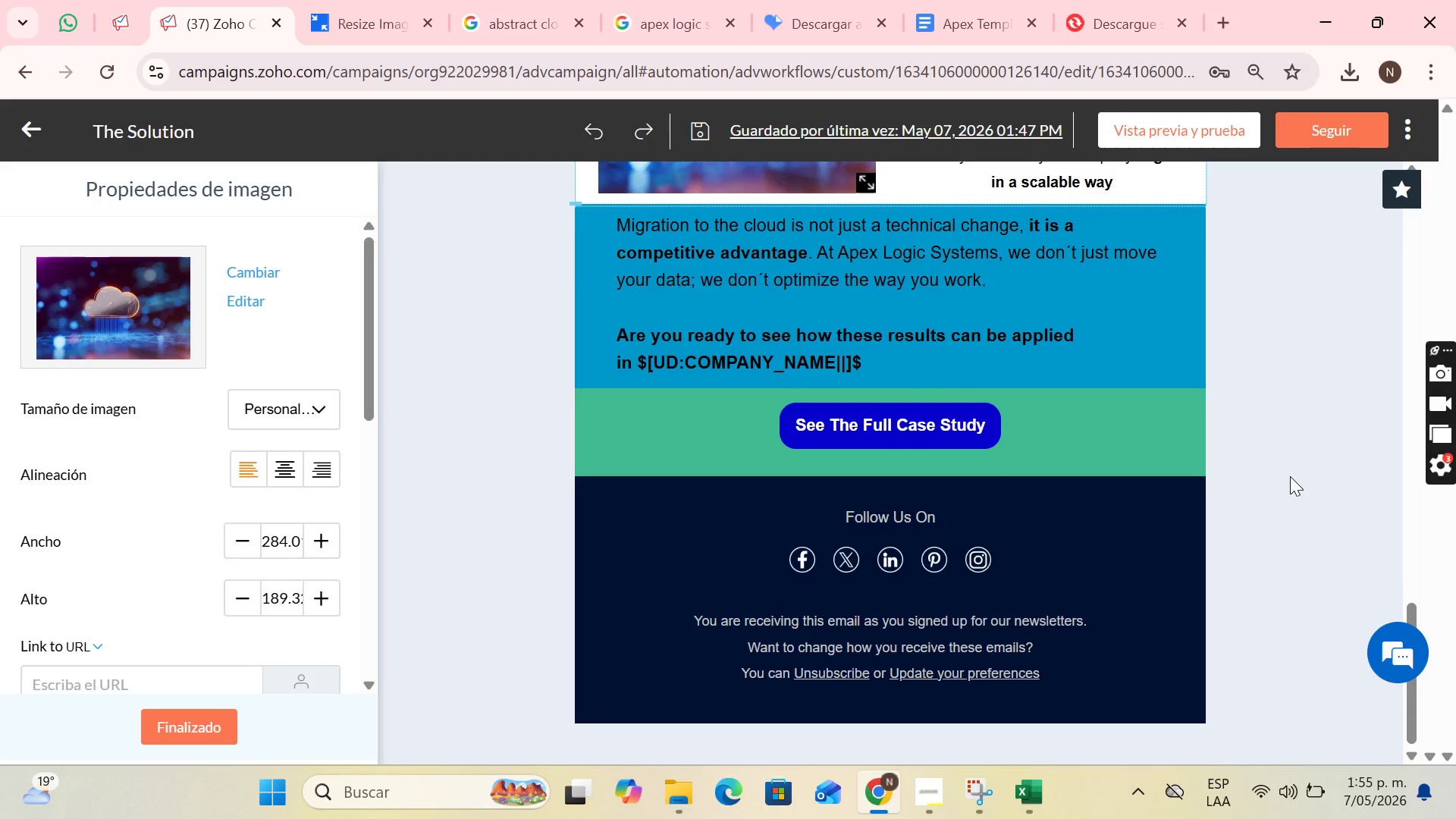 
key(PrintScreen)
 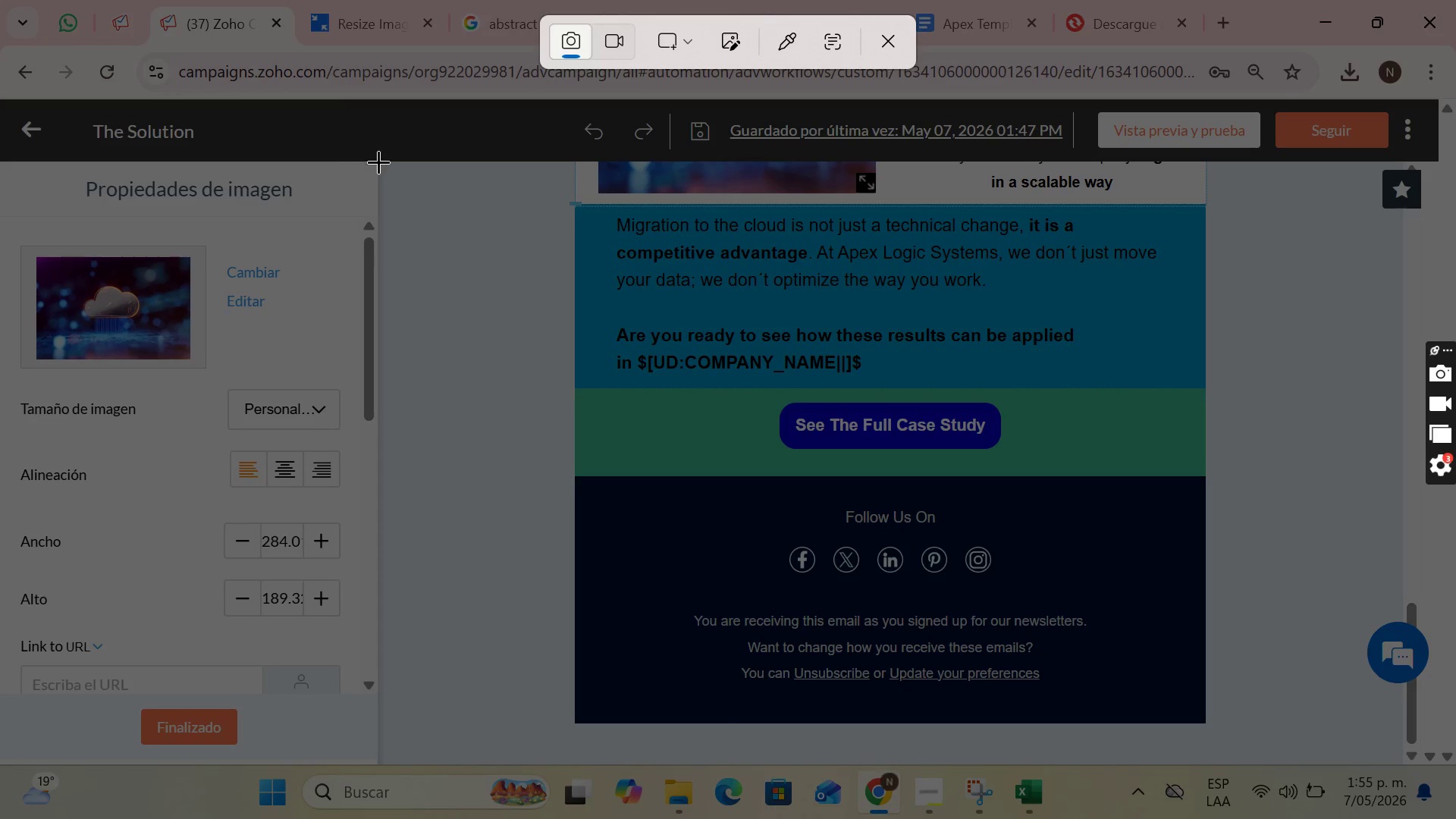 
left_click_drag(start_coordinate=[380, 163], to_coordinate=[1358, 763])
 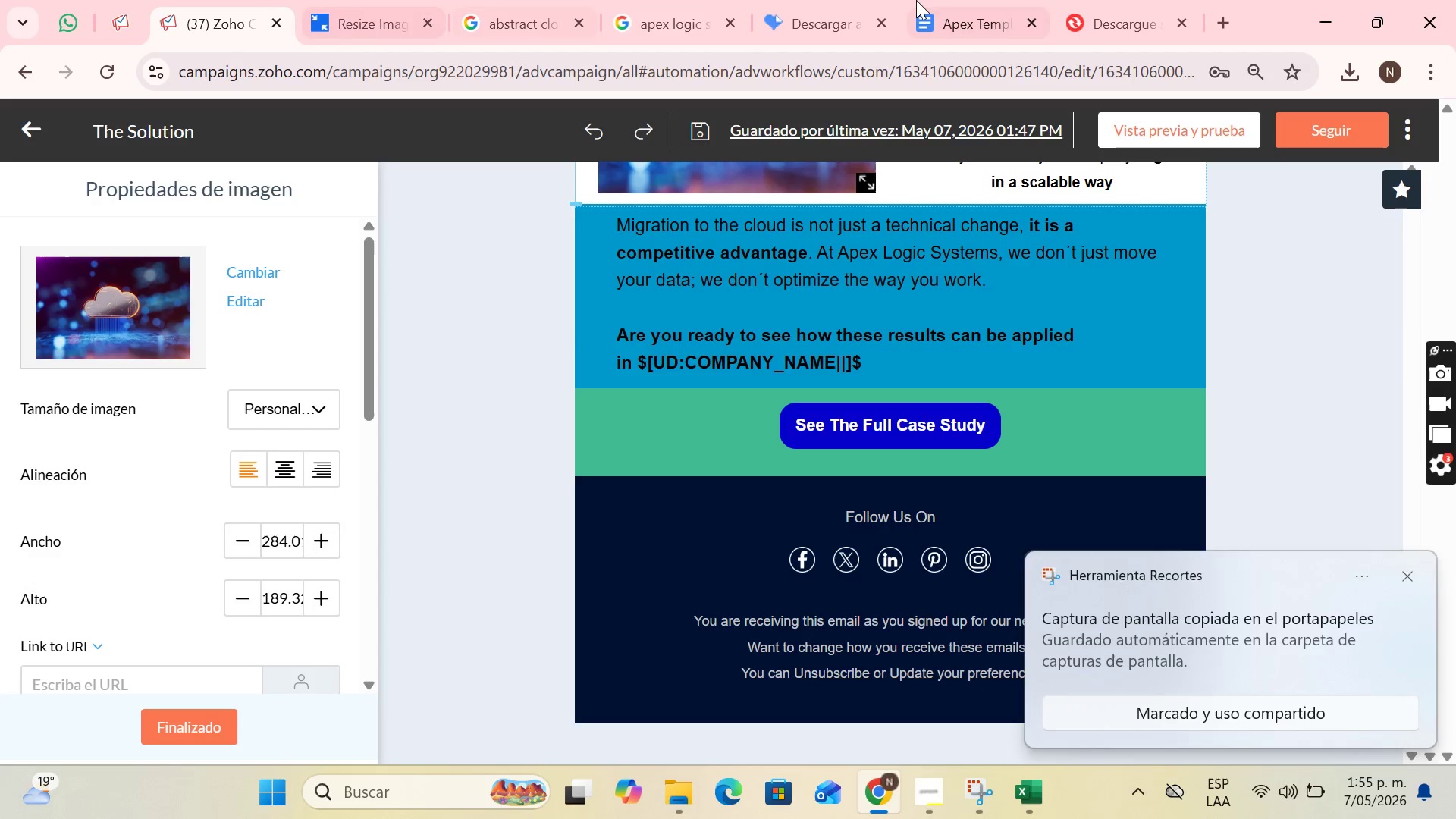 
left_click([960, 0])
 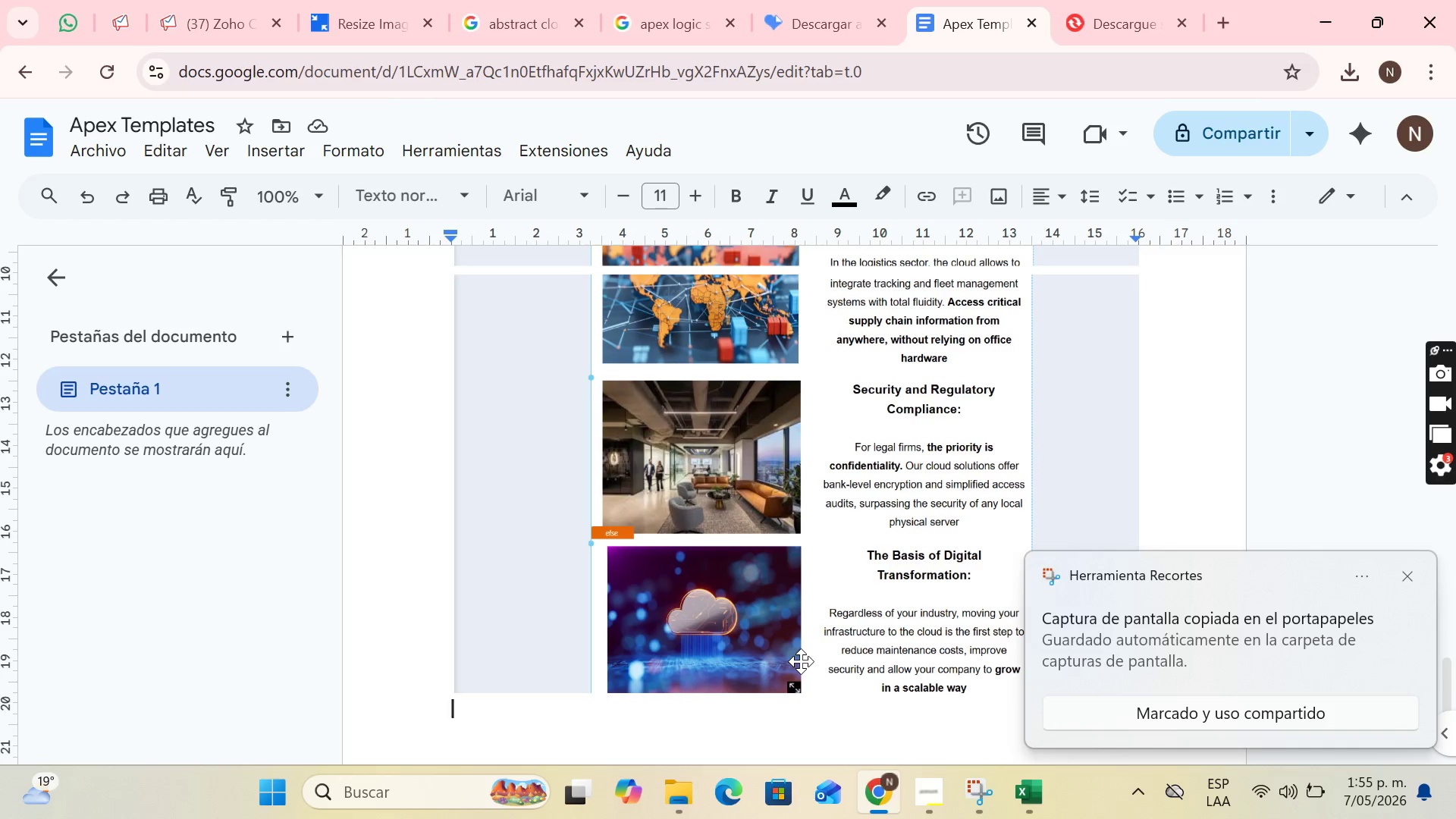 
key(Control+V)
 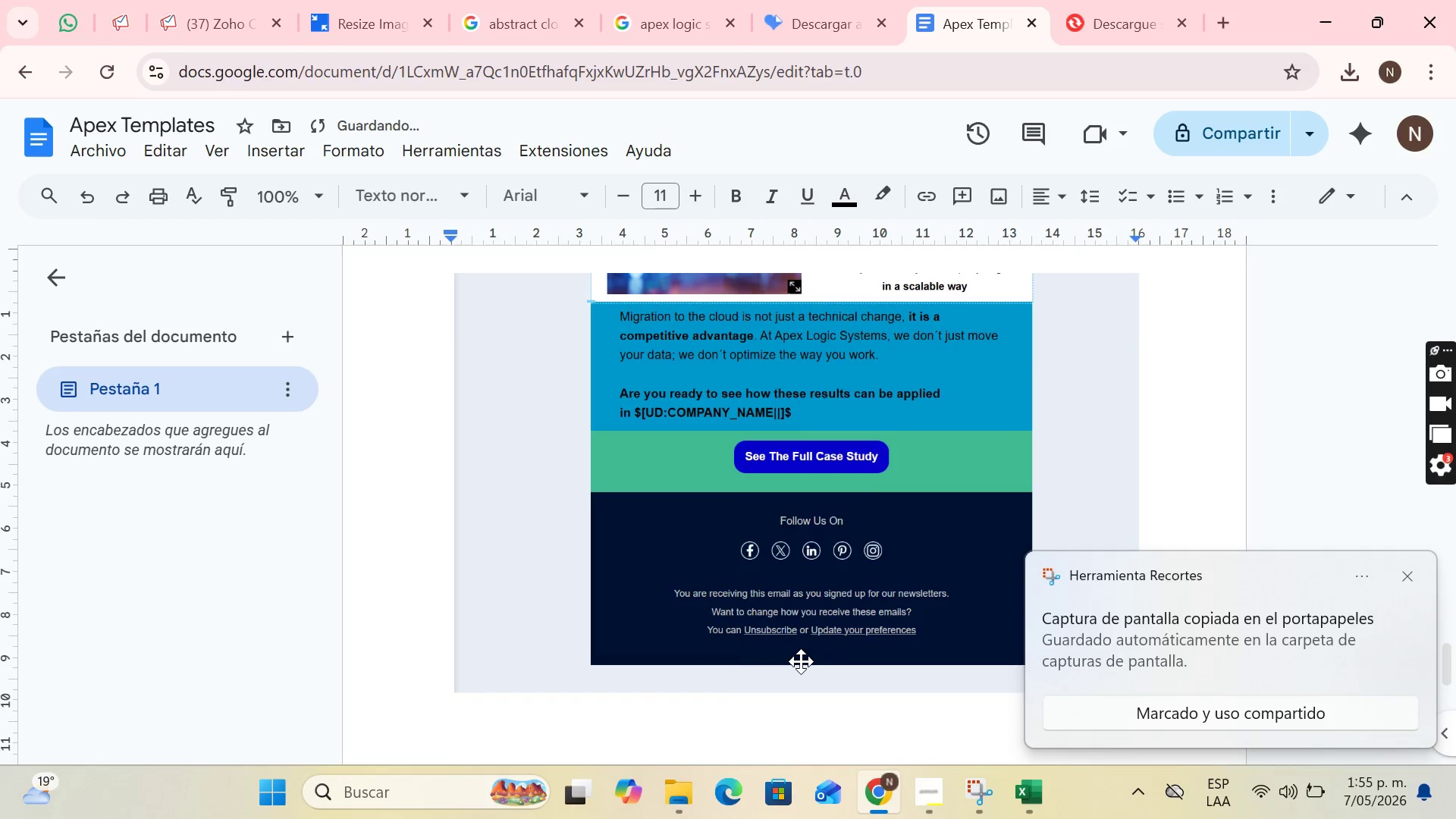 
key(Enter)
 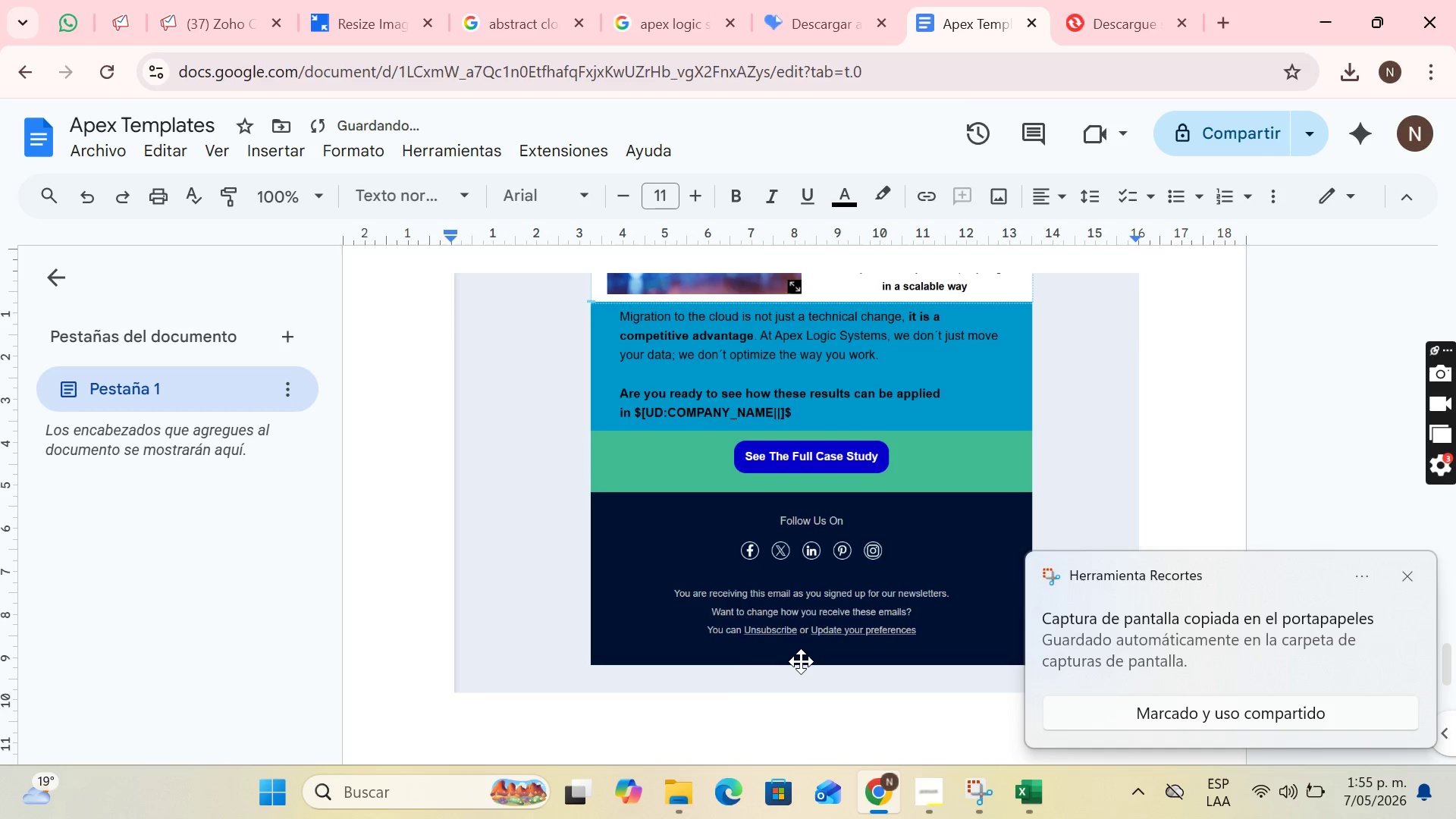 
key(Enter)
 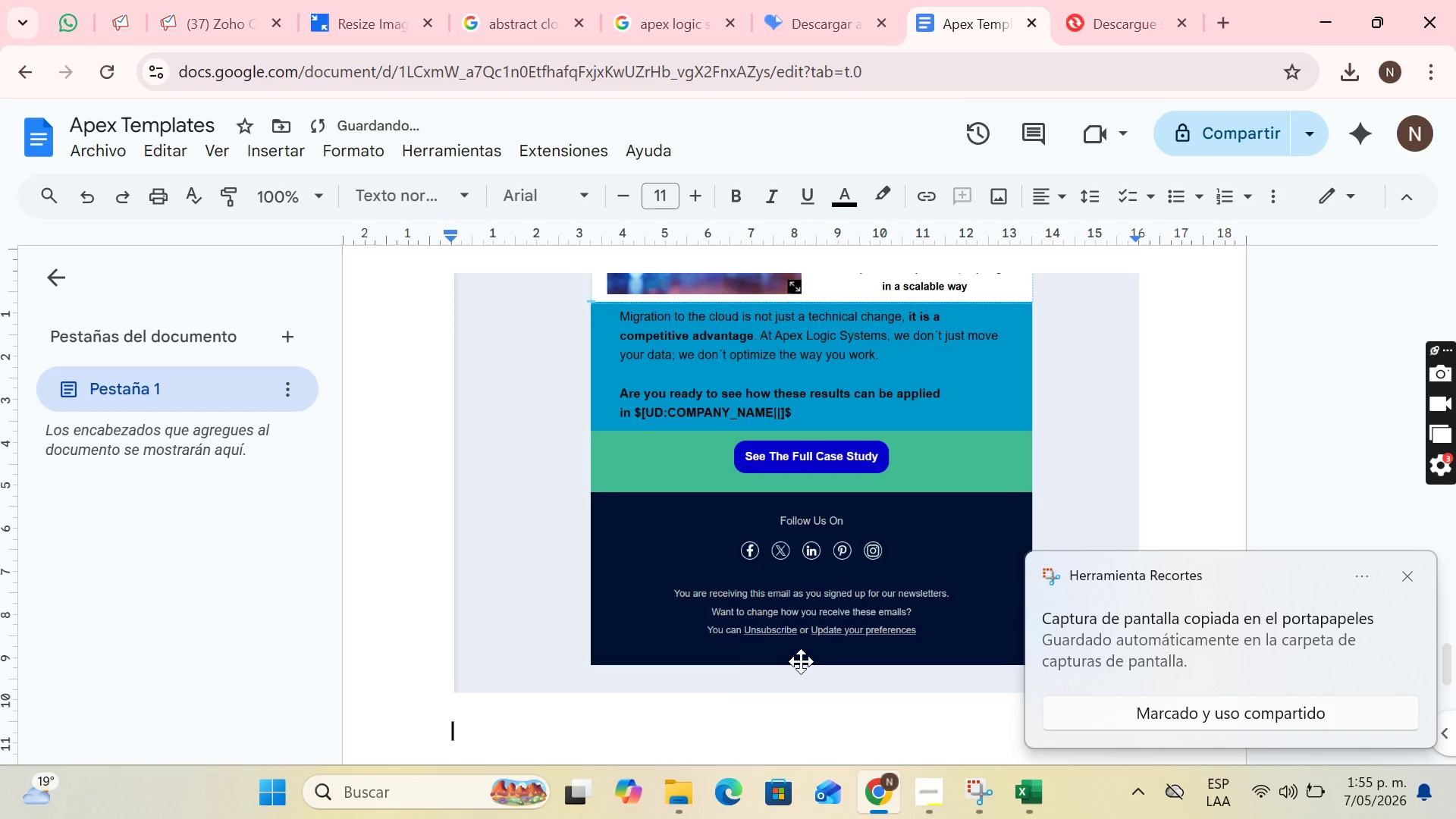 
type(Template 3)
 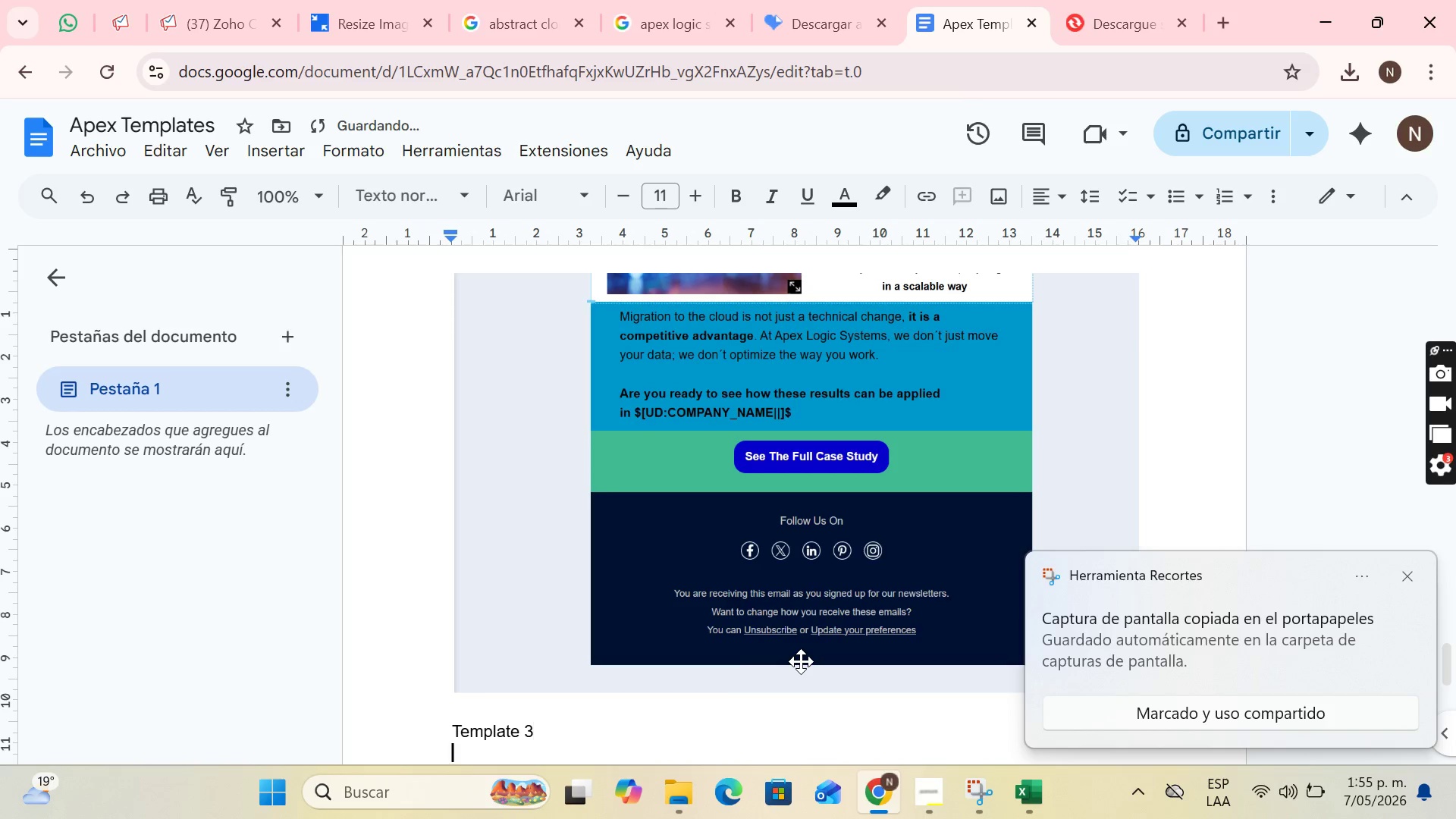 
key(Enter)
 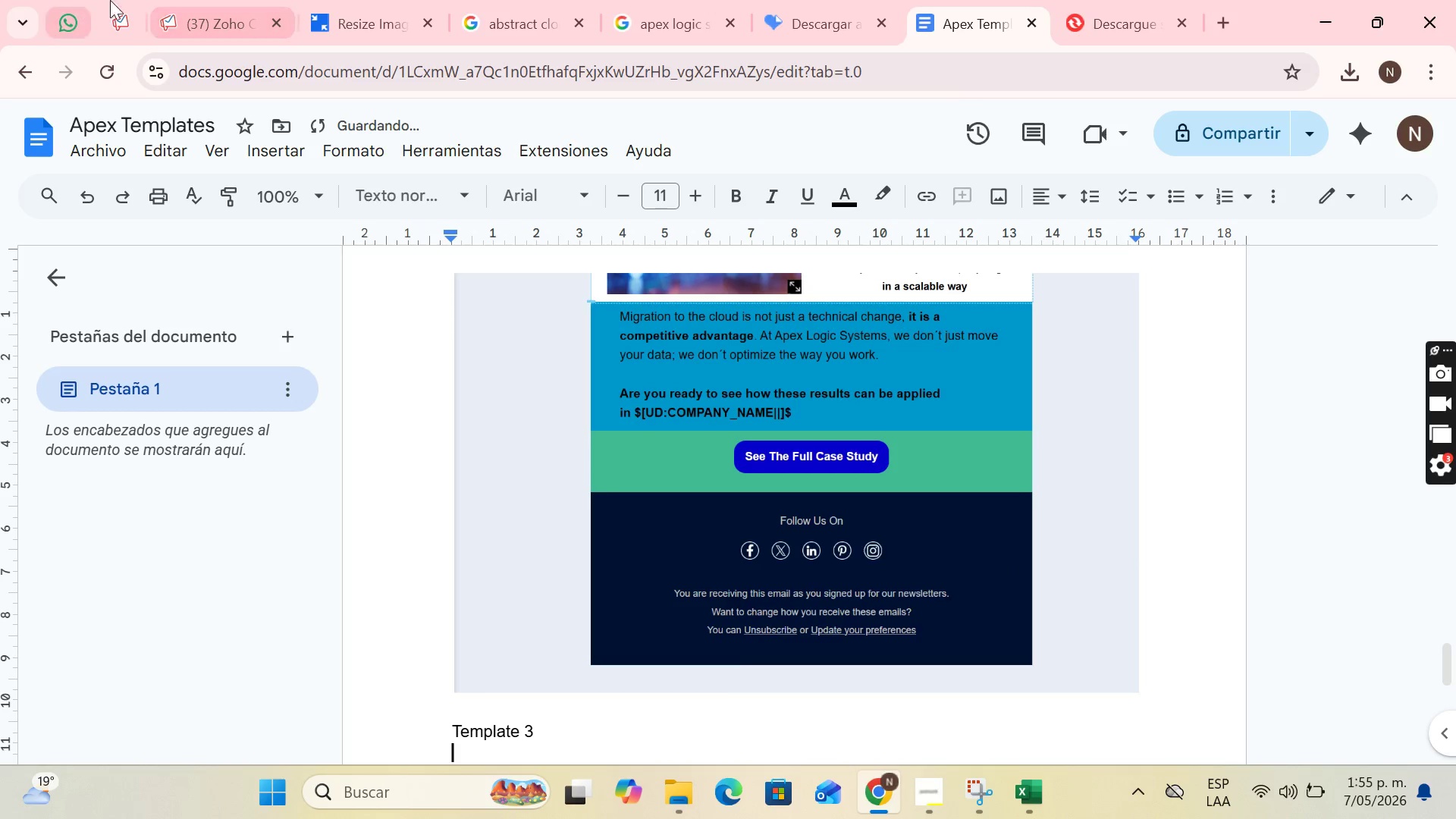 
left_click([212, 0])
 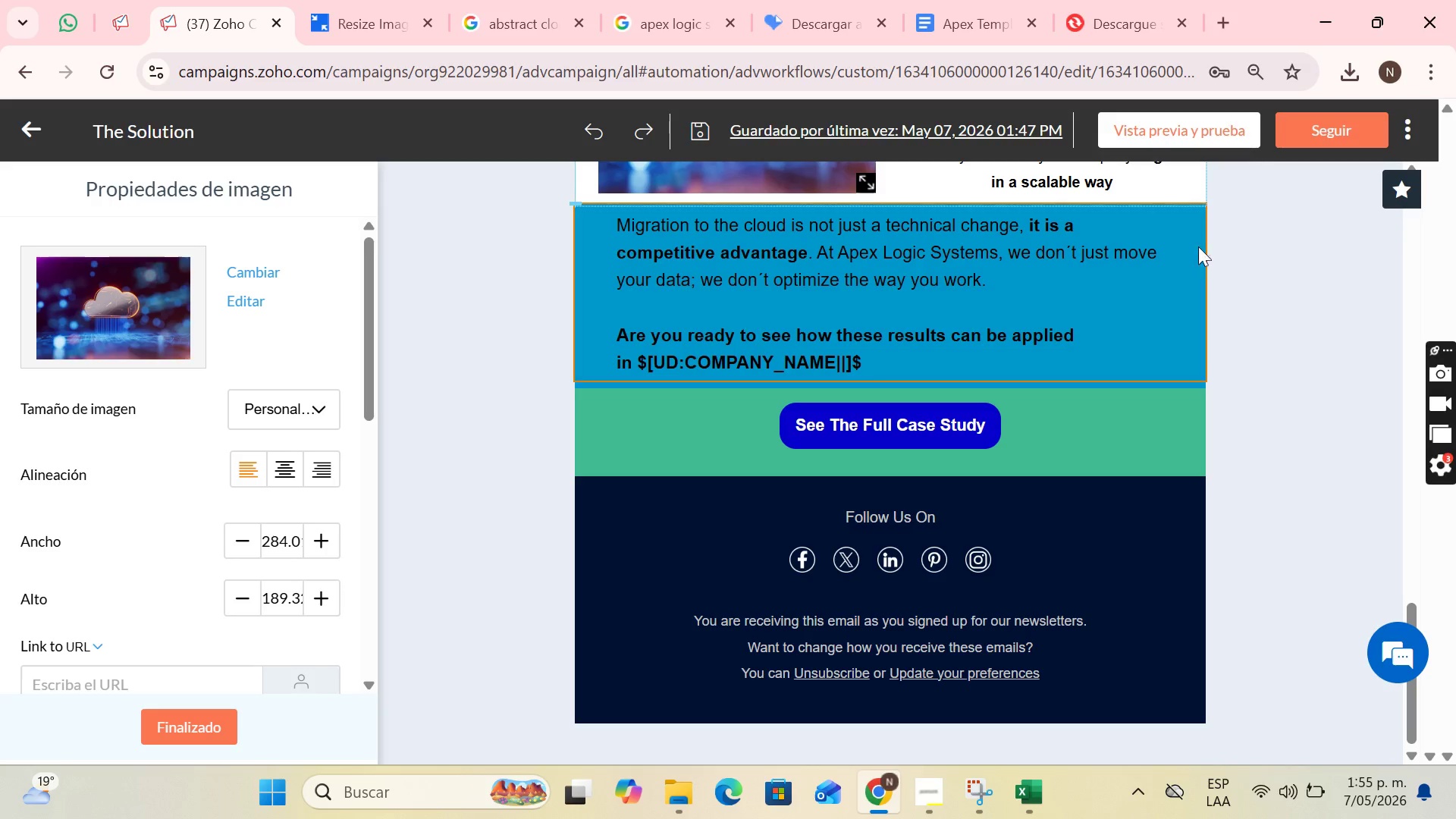 
scroll: coordinate [1328, 192], scroll_direction: up, amount: 16.0
 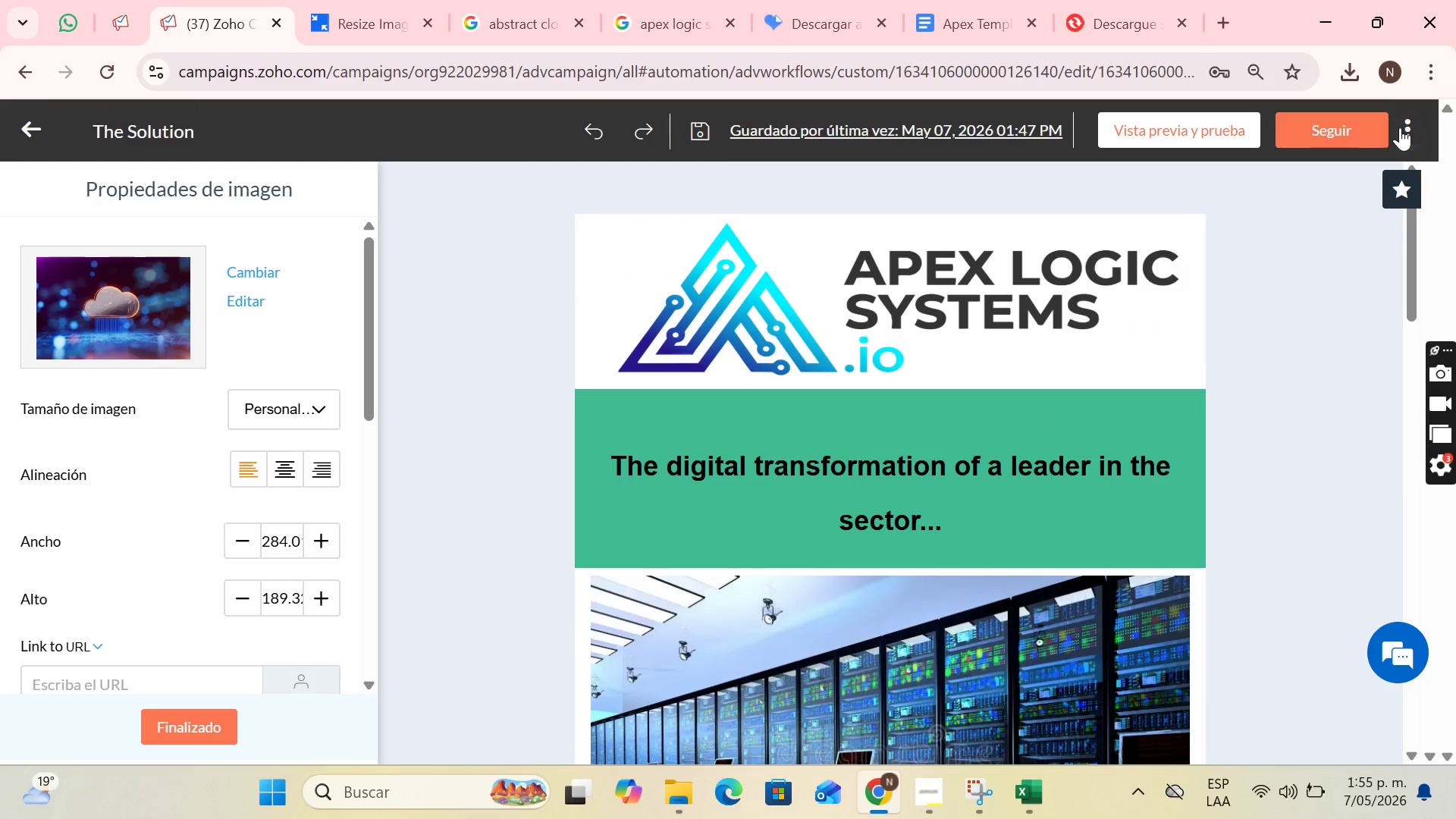 
left_click([1400, 127])
 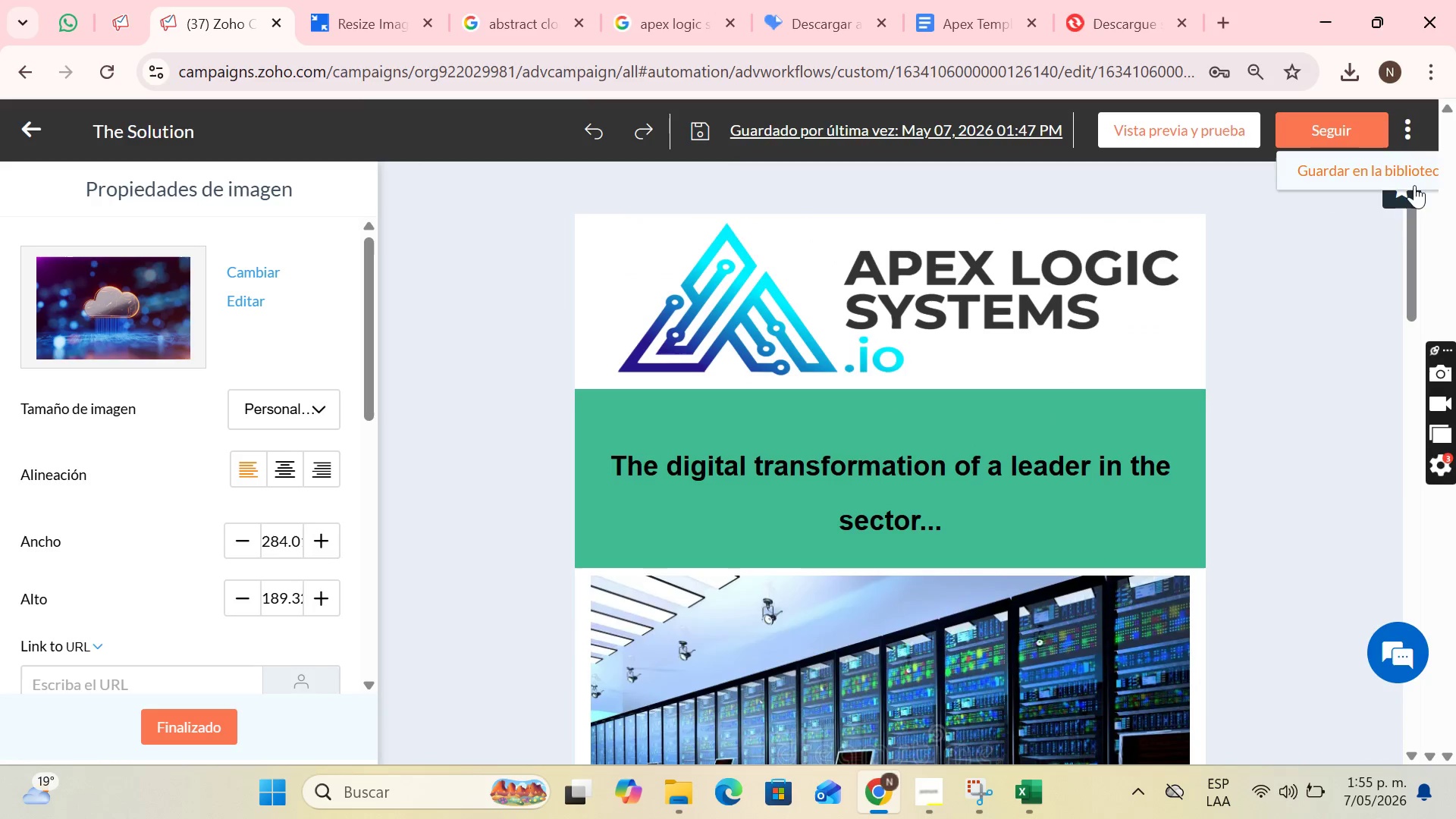 
left_click([1404, 173])
 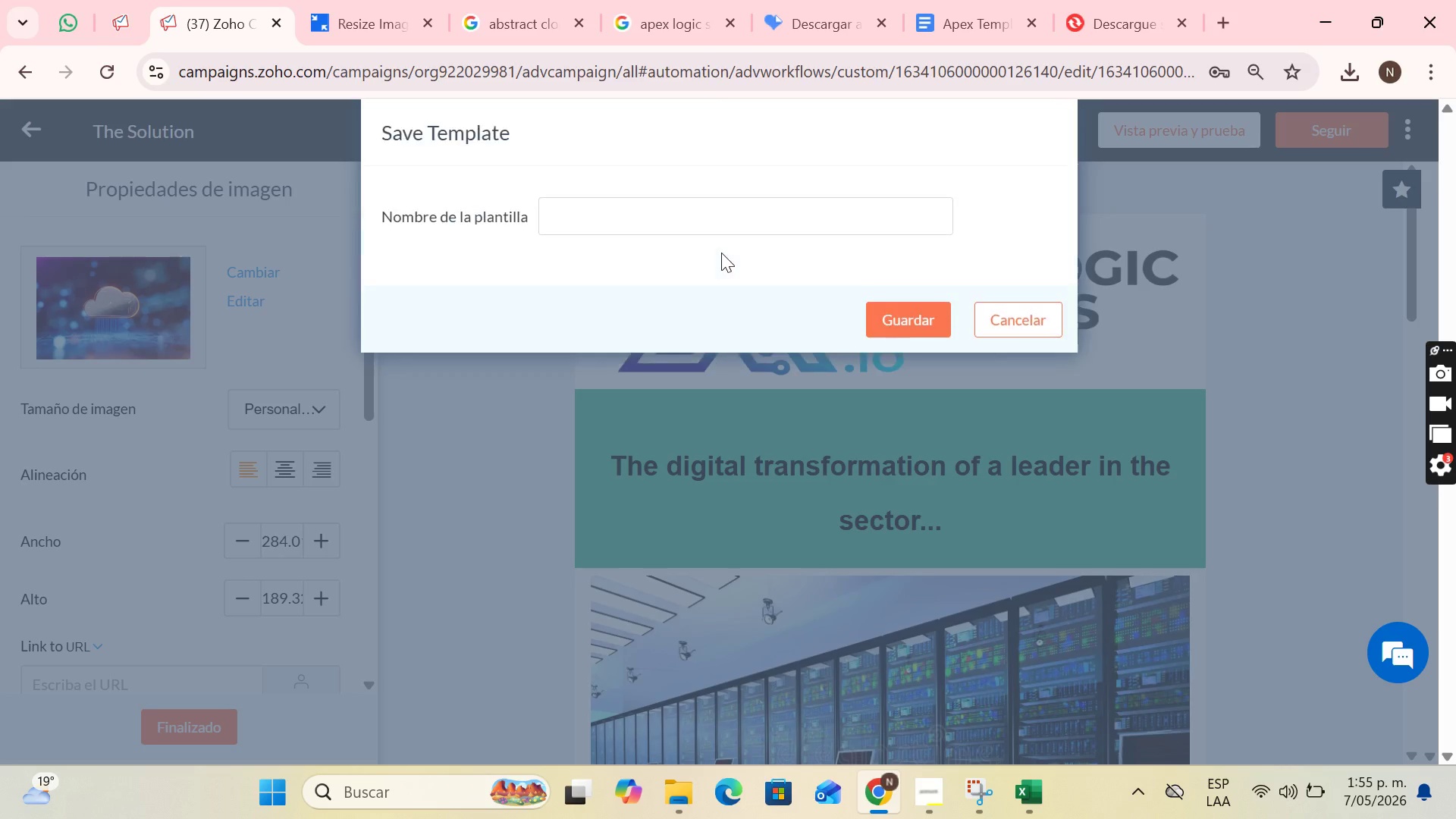 
left_click([750, 206])
 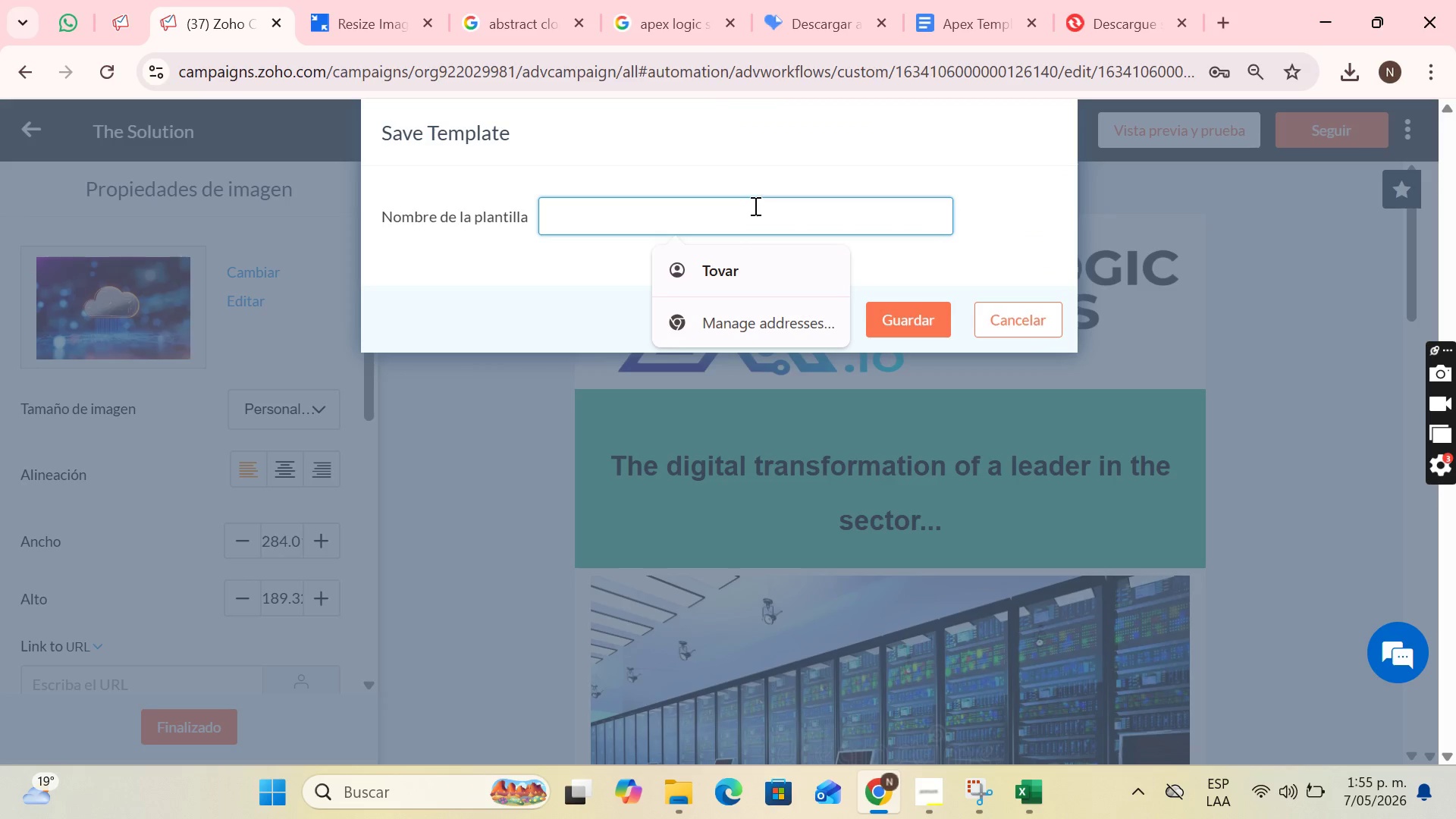 
type(Apex Template 2)
 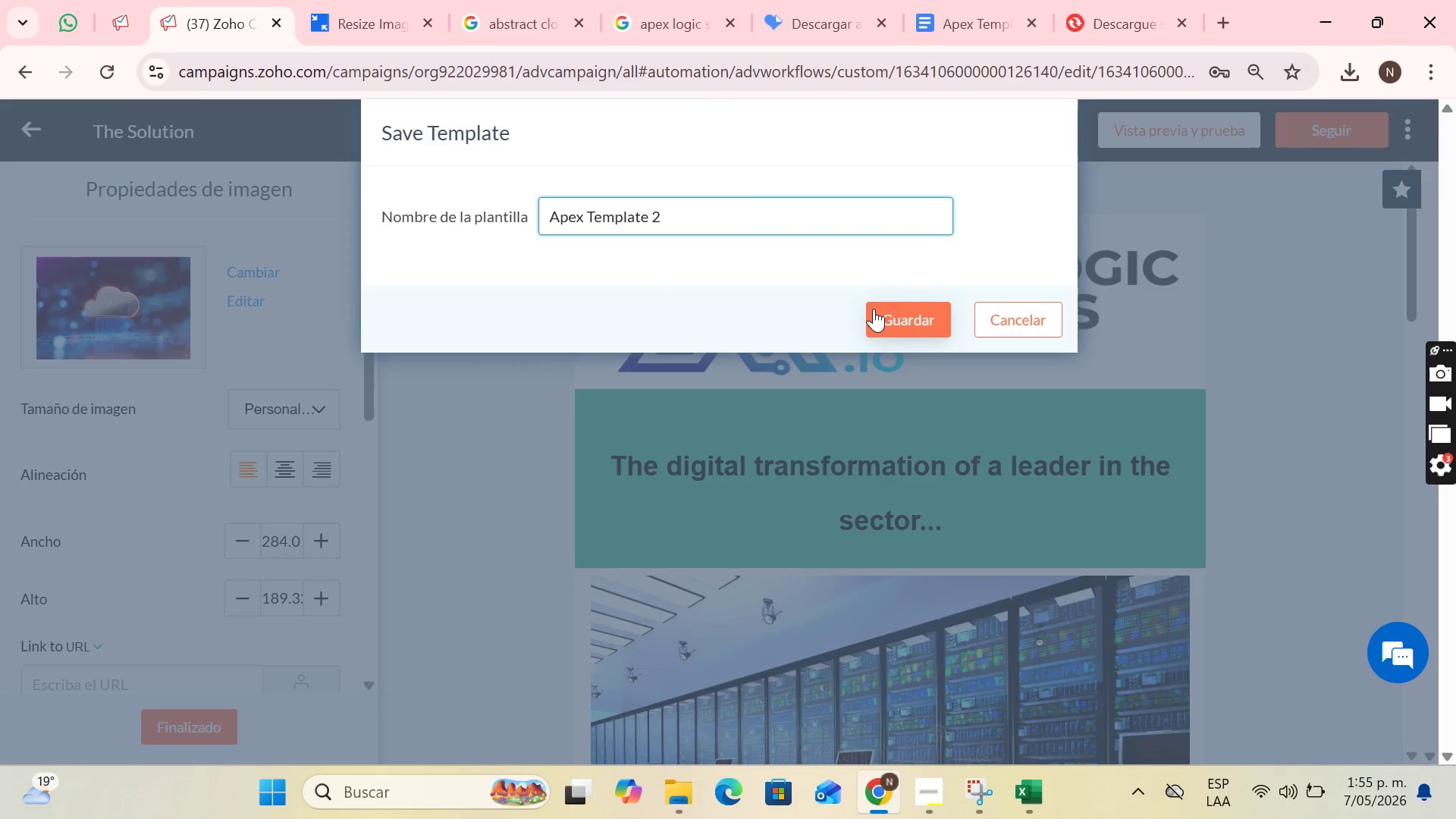 
left_click([874, 309])
 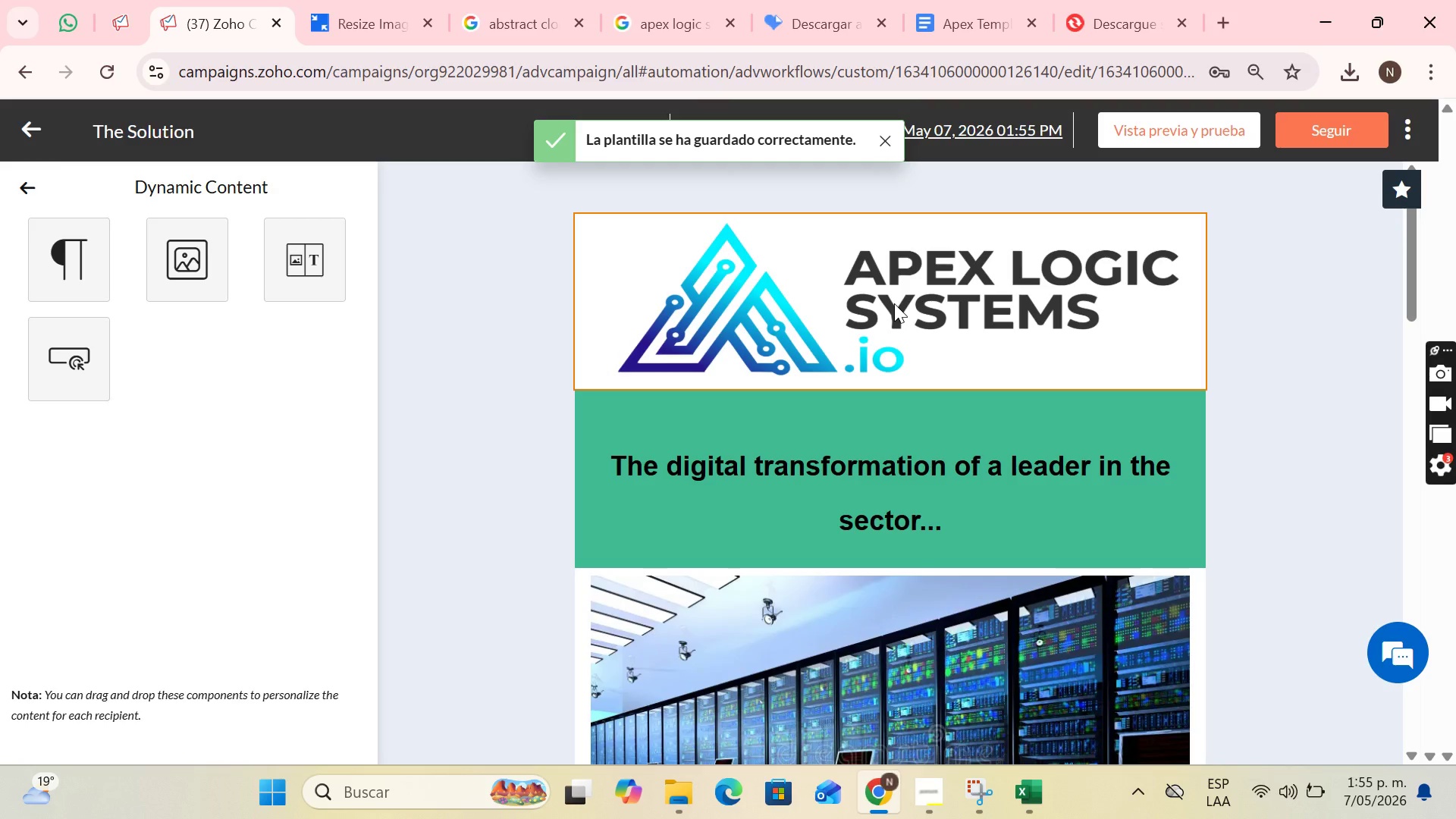 
wait(9.42)
 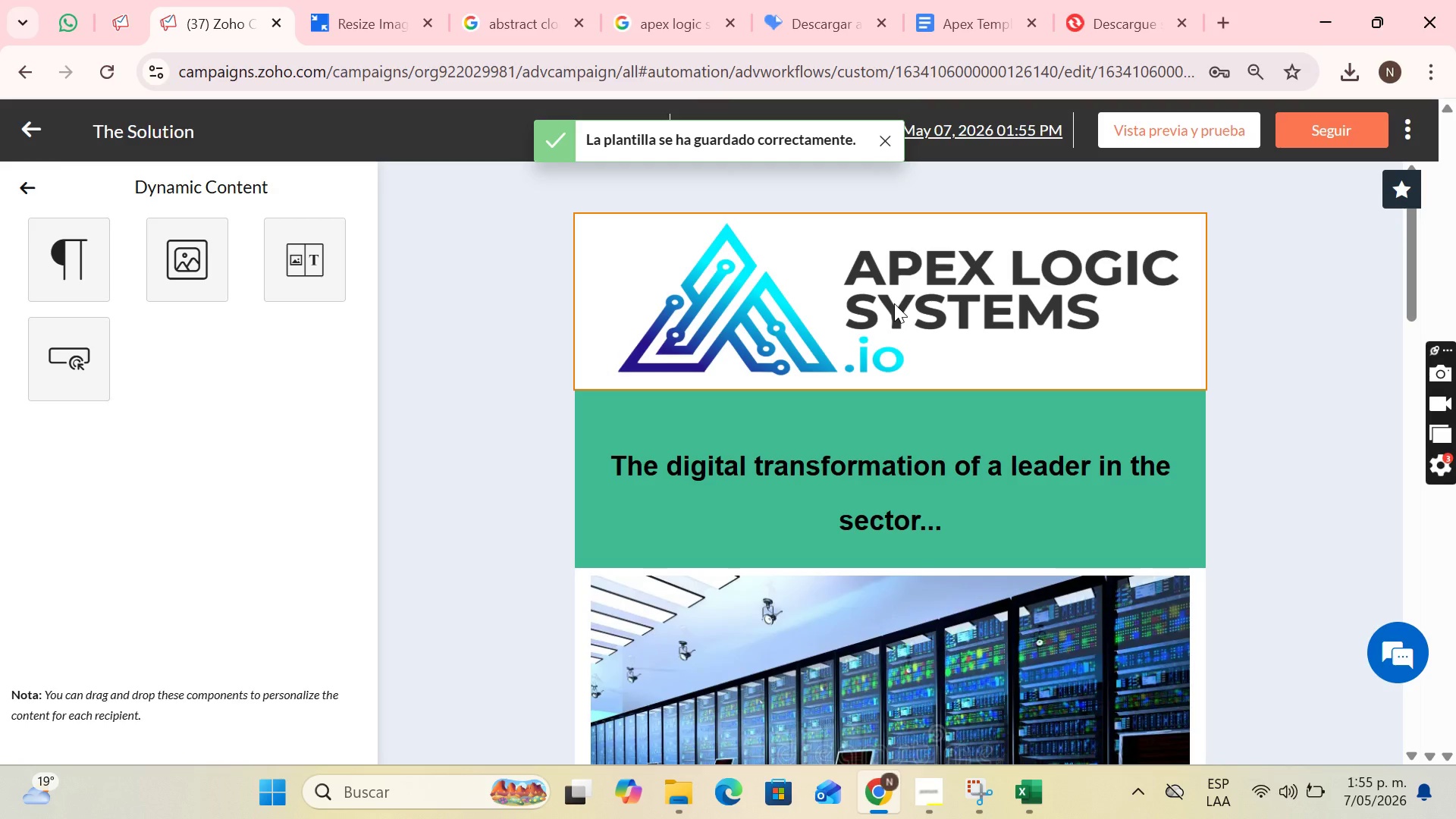 
scroll: coordinate [1230, 409], scroll_direction: down, amount: 24.0
 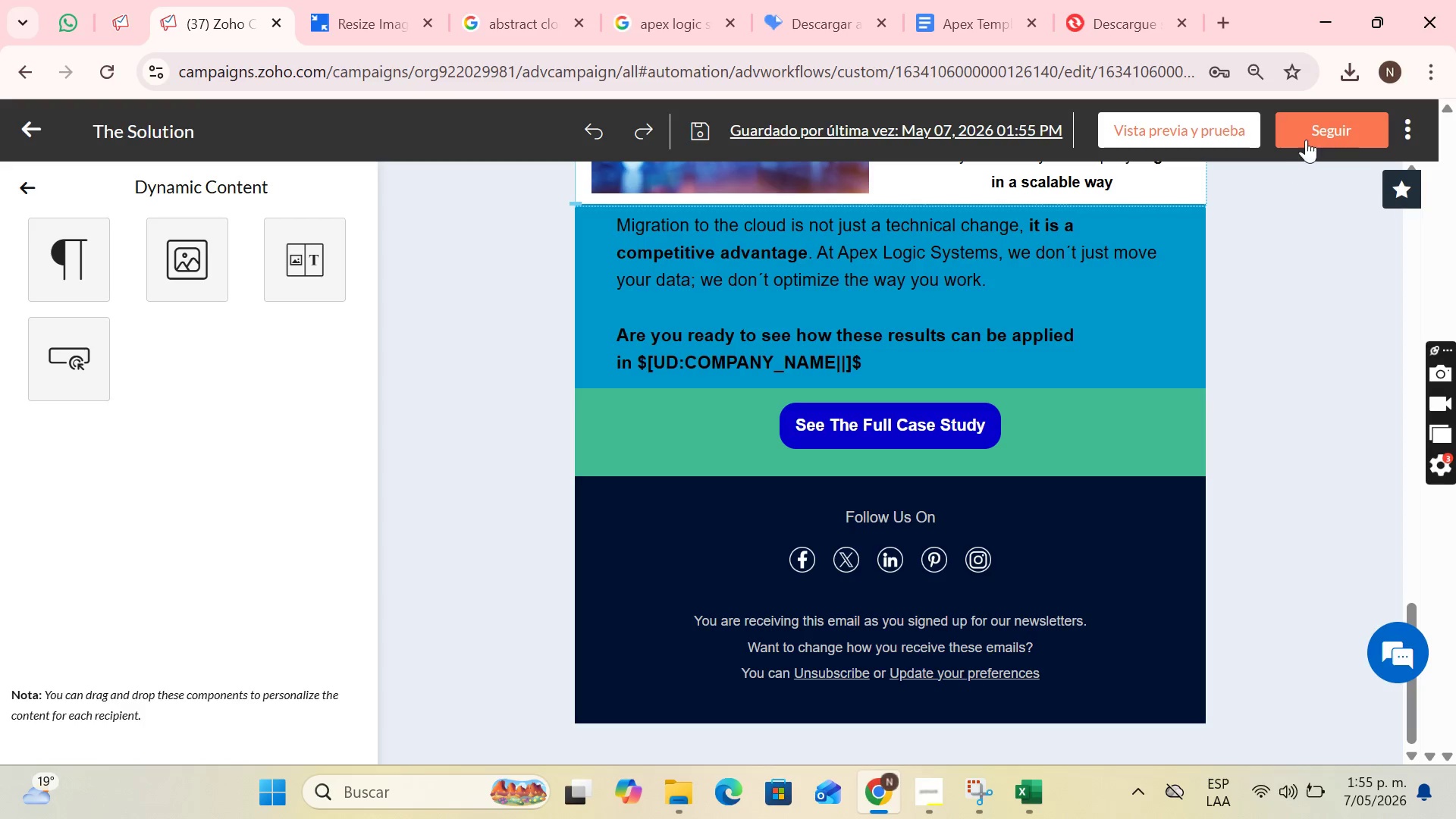 
left_click([1314, 128])
 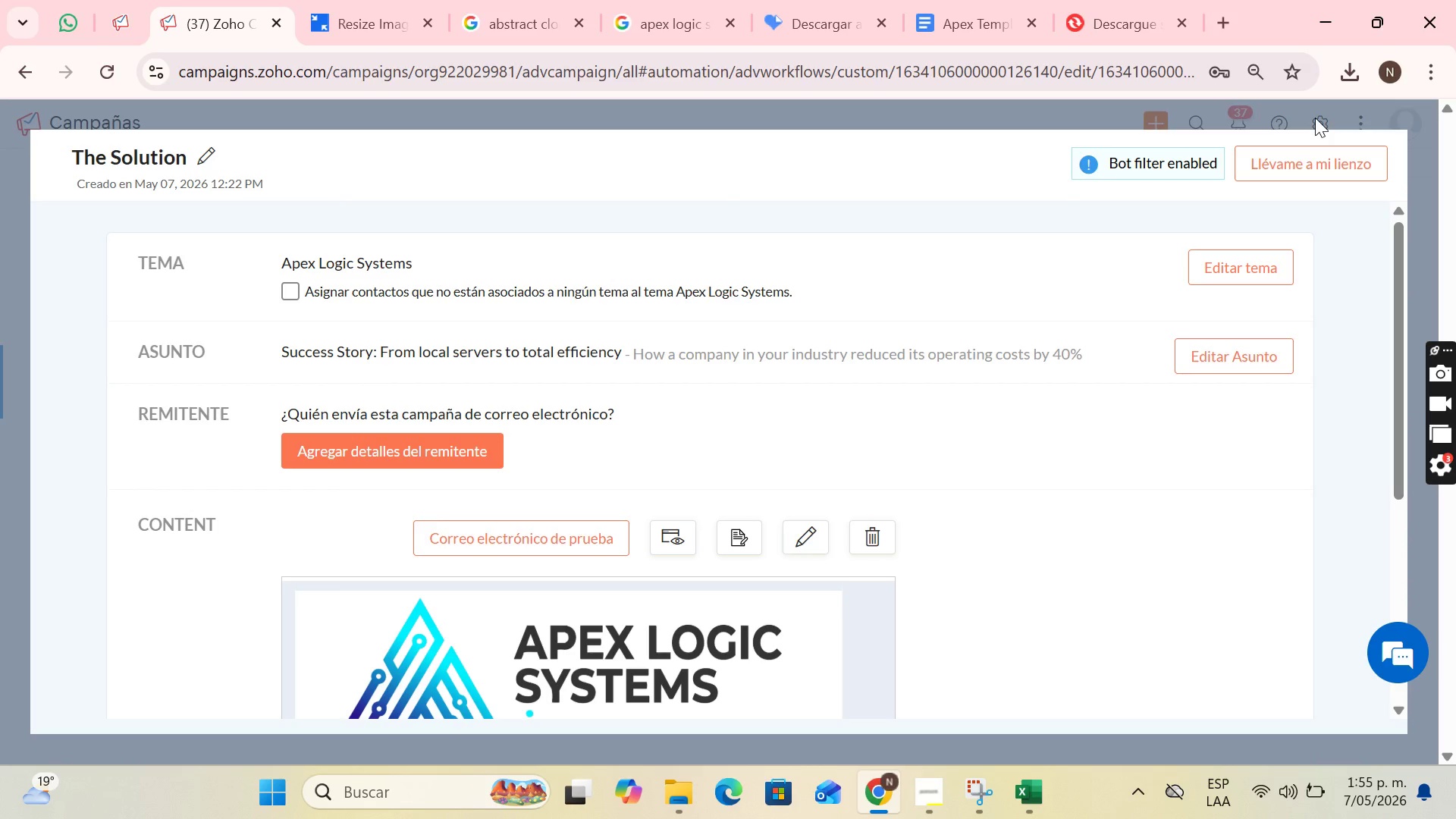 
wait(11.27)
 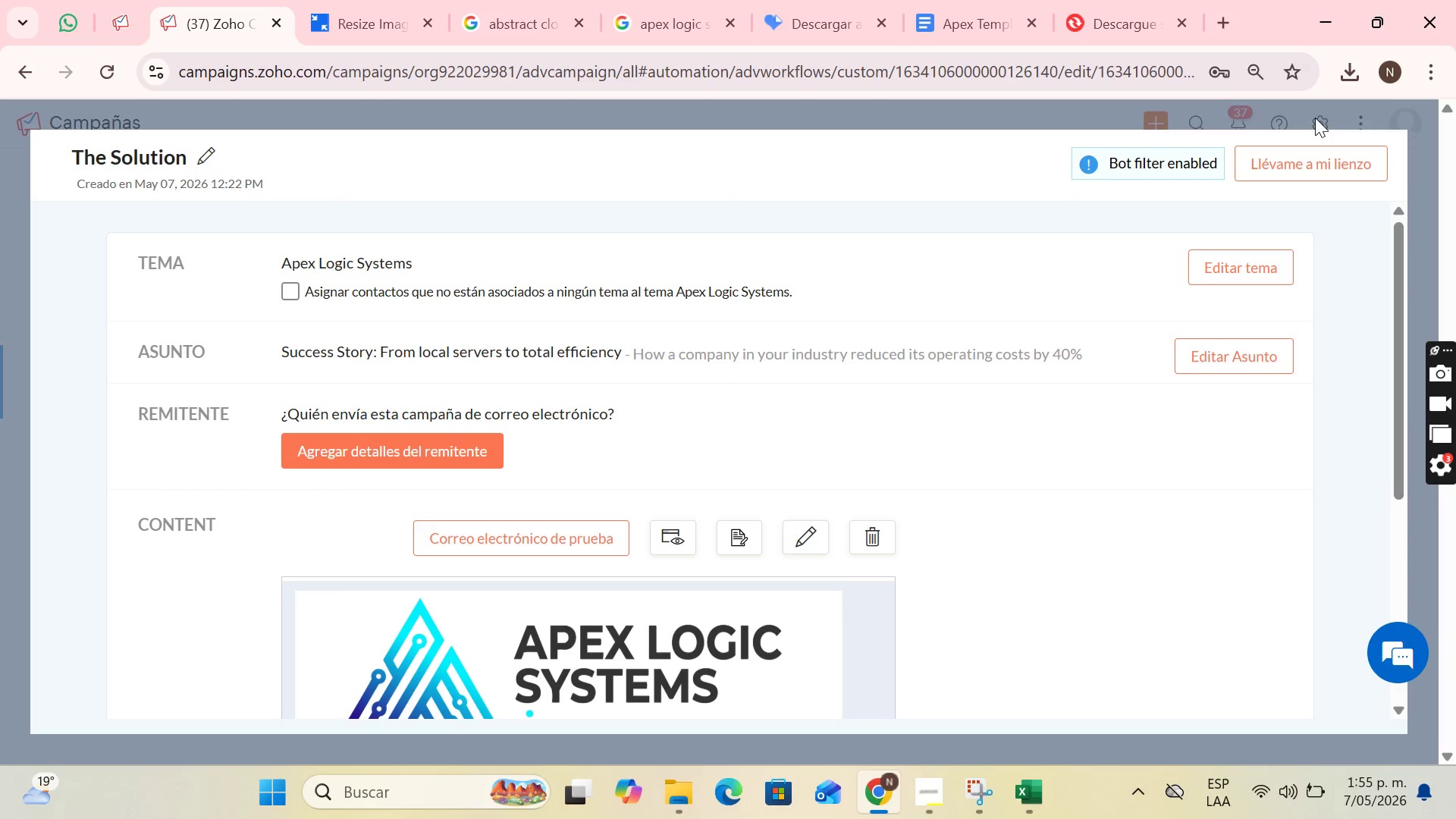 
left_click([1293, 145])
 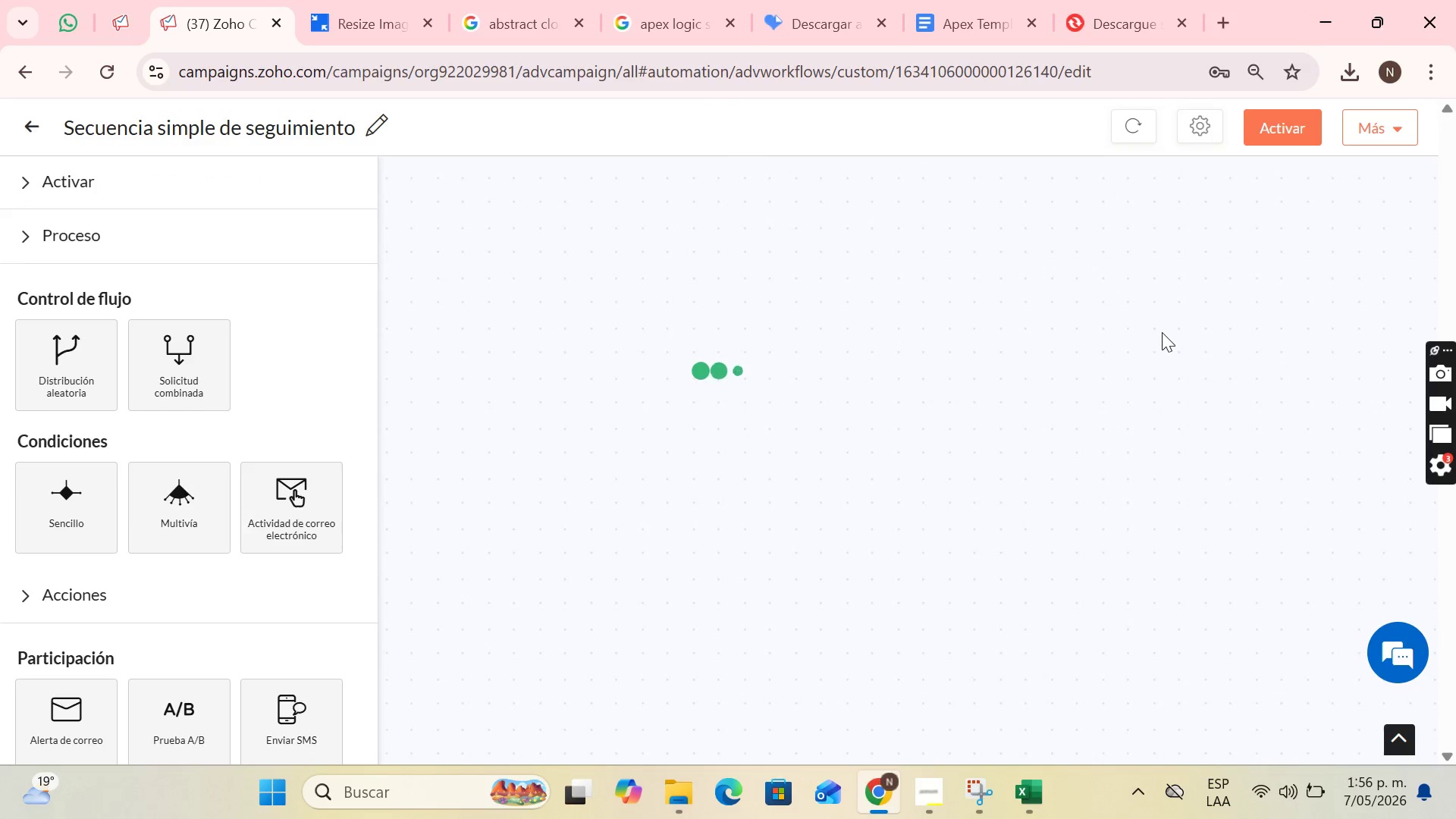 
scroll: coordinate [1150, 463], scroll_direction: up, amount: 1.0
 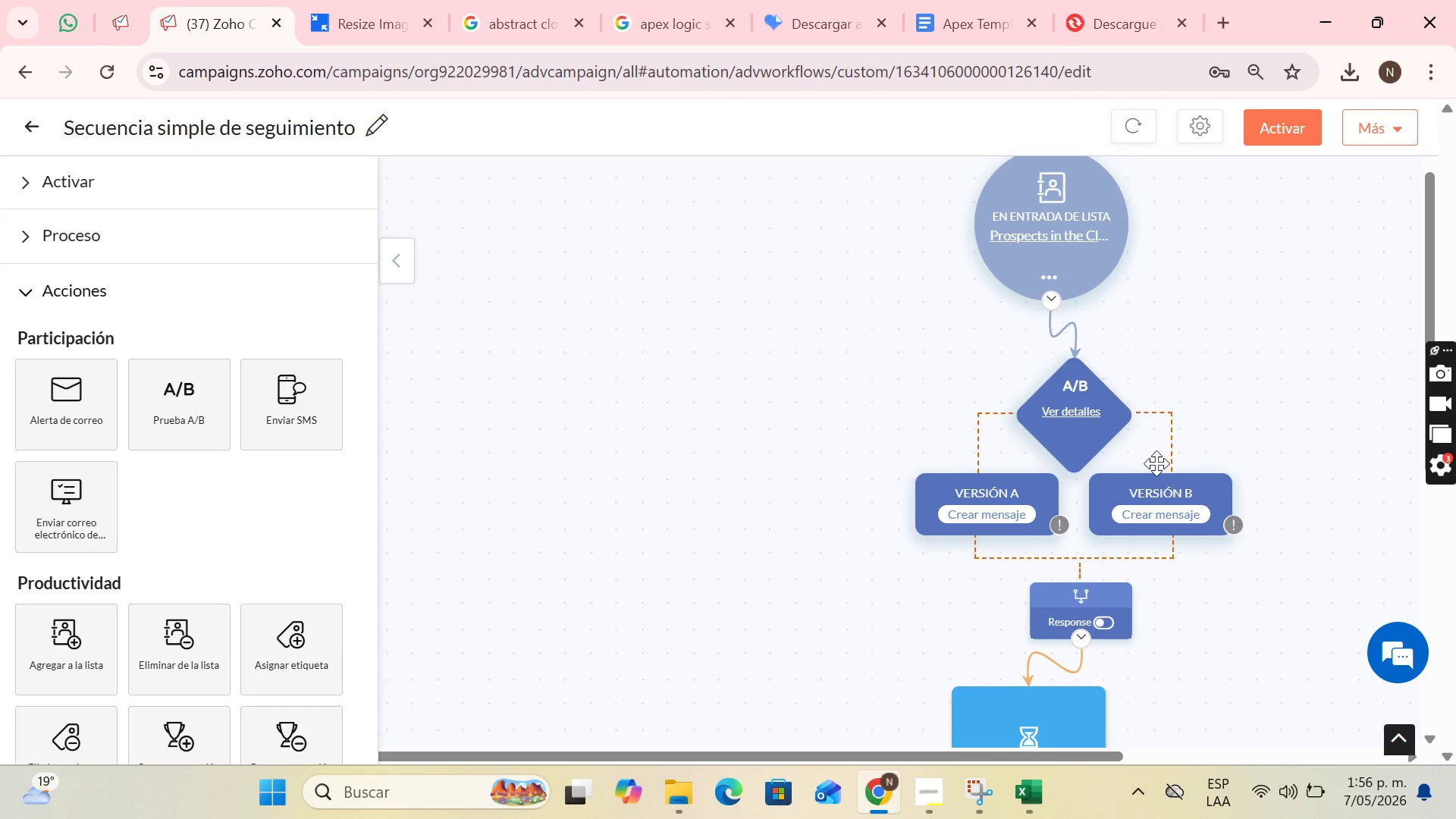 
scroll: coordinate [1171, 447], scroll_direction: down, amount: 7.0
 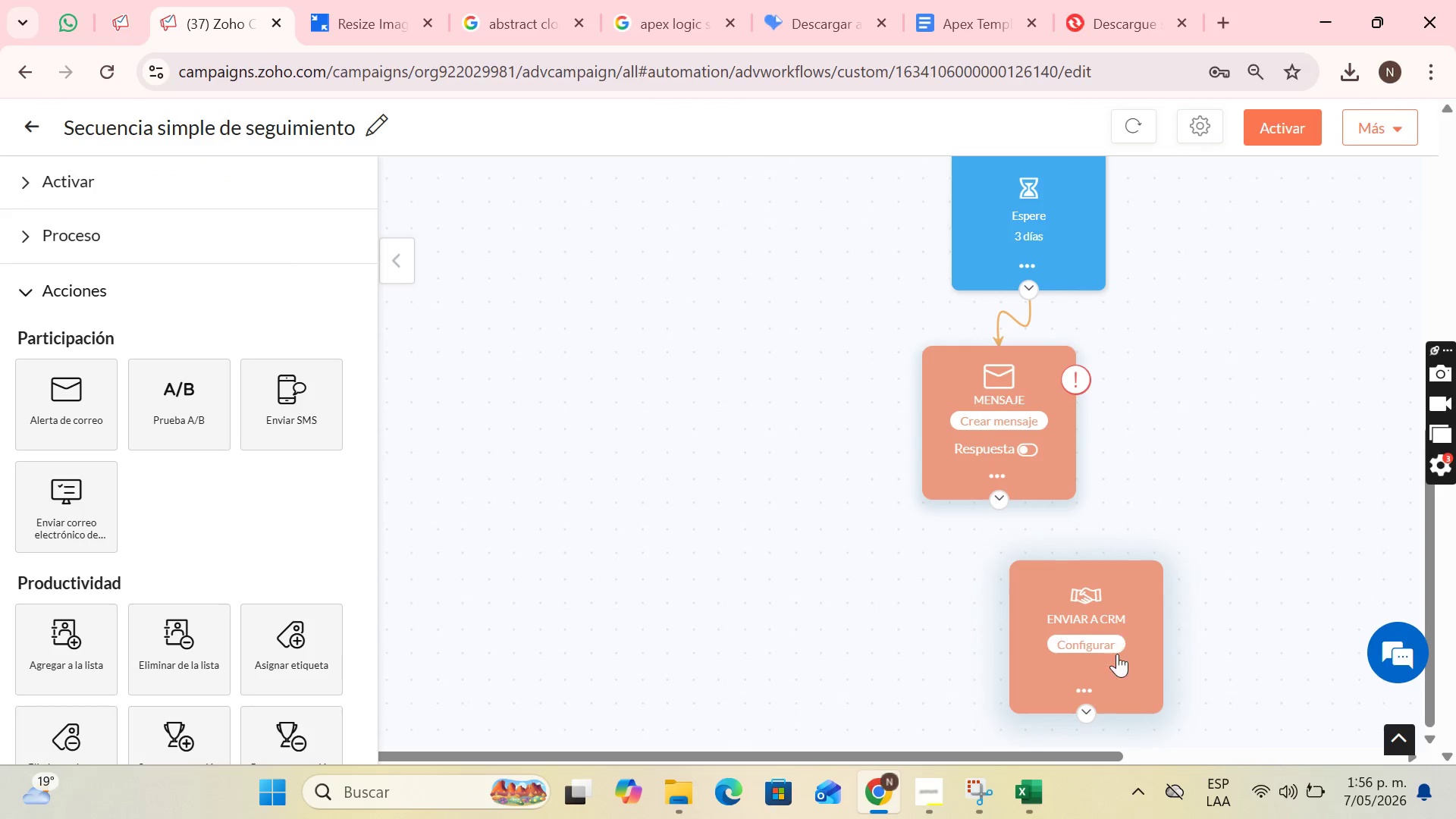 
left_click([1087, 689])
 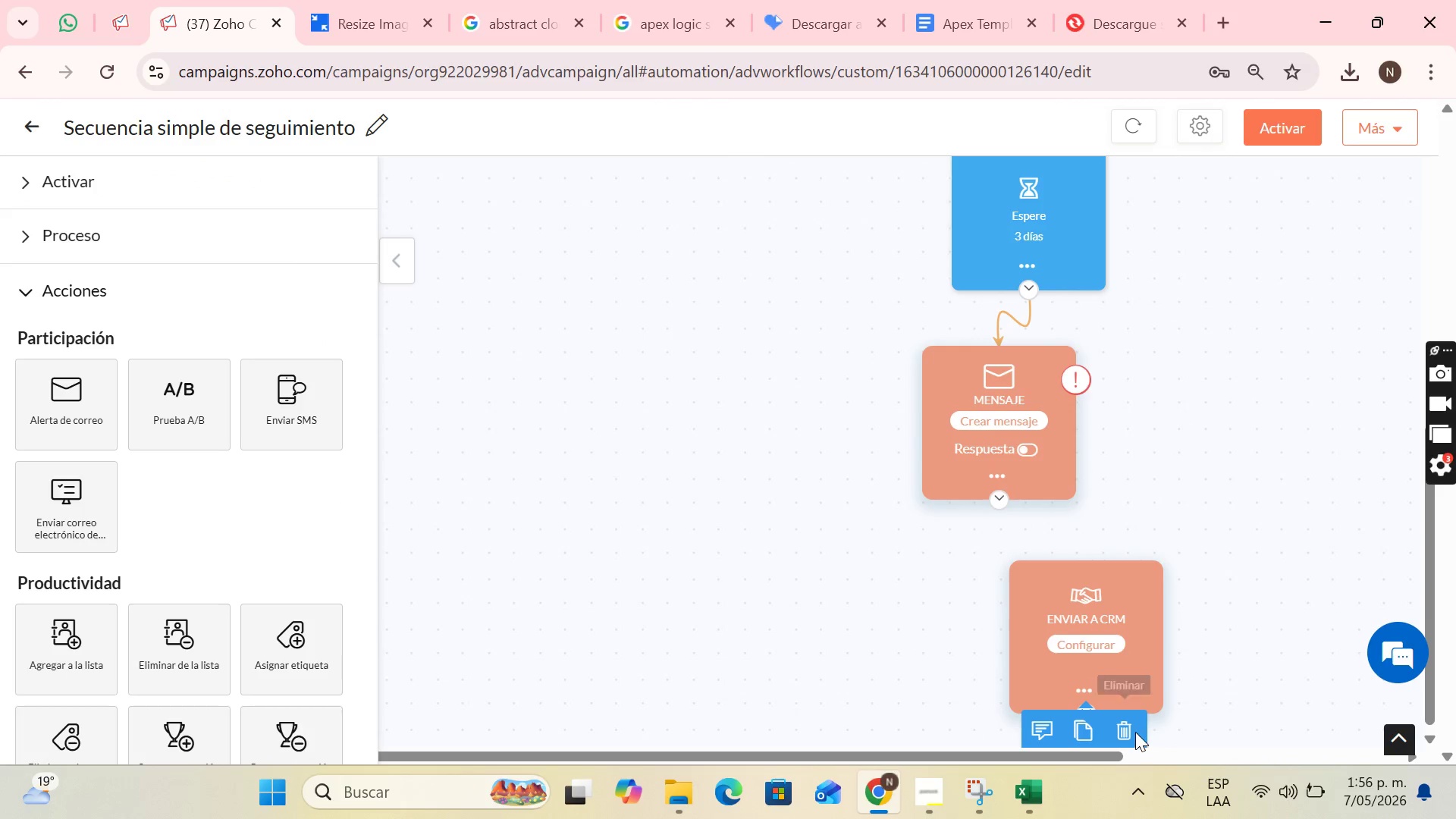 
left_click([1133, 726])
 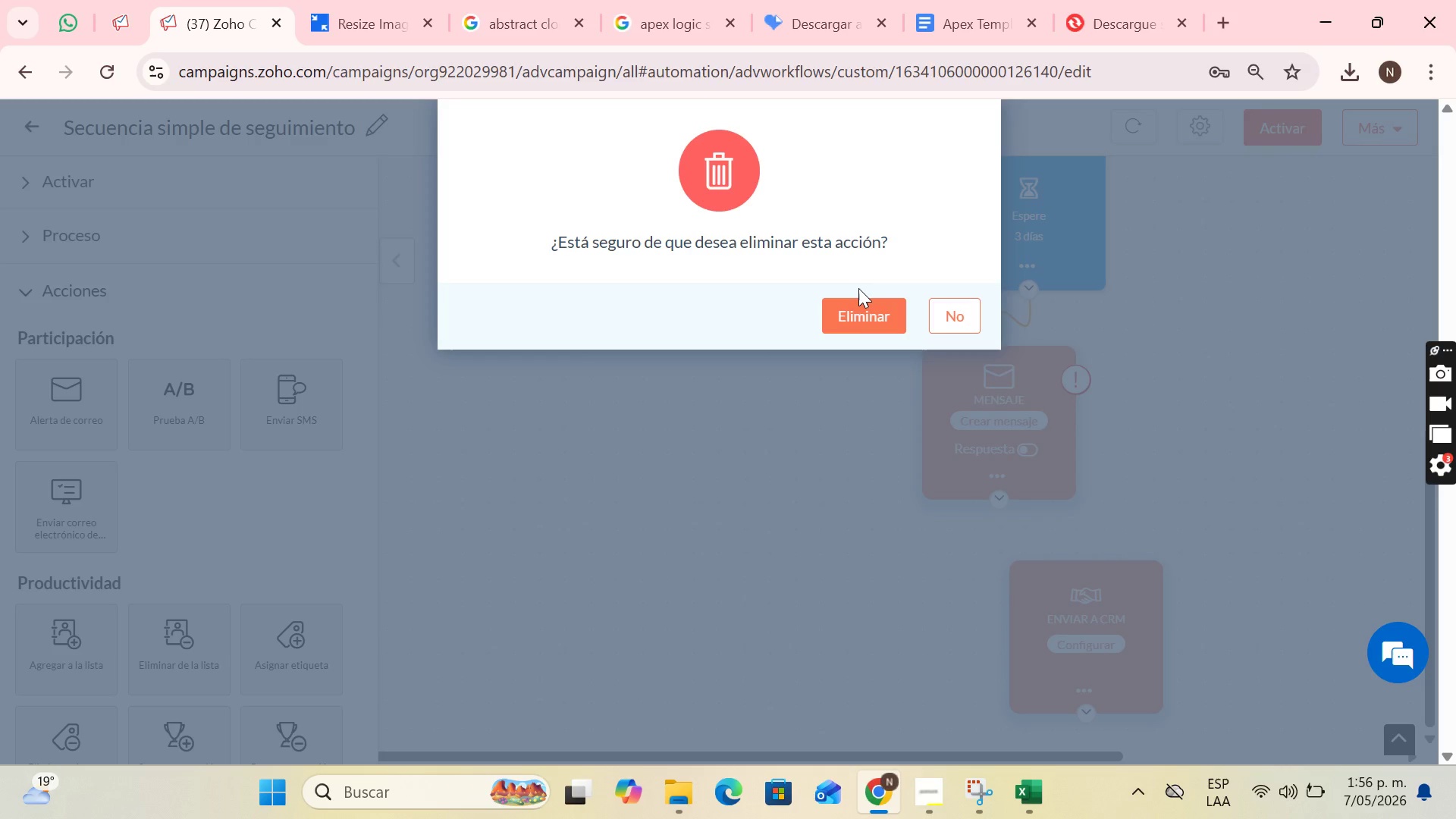 
left_click([855, 312])
 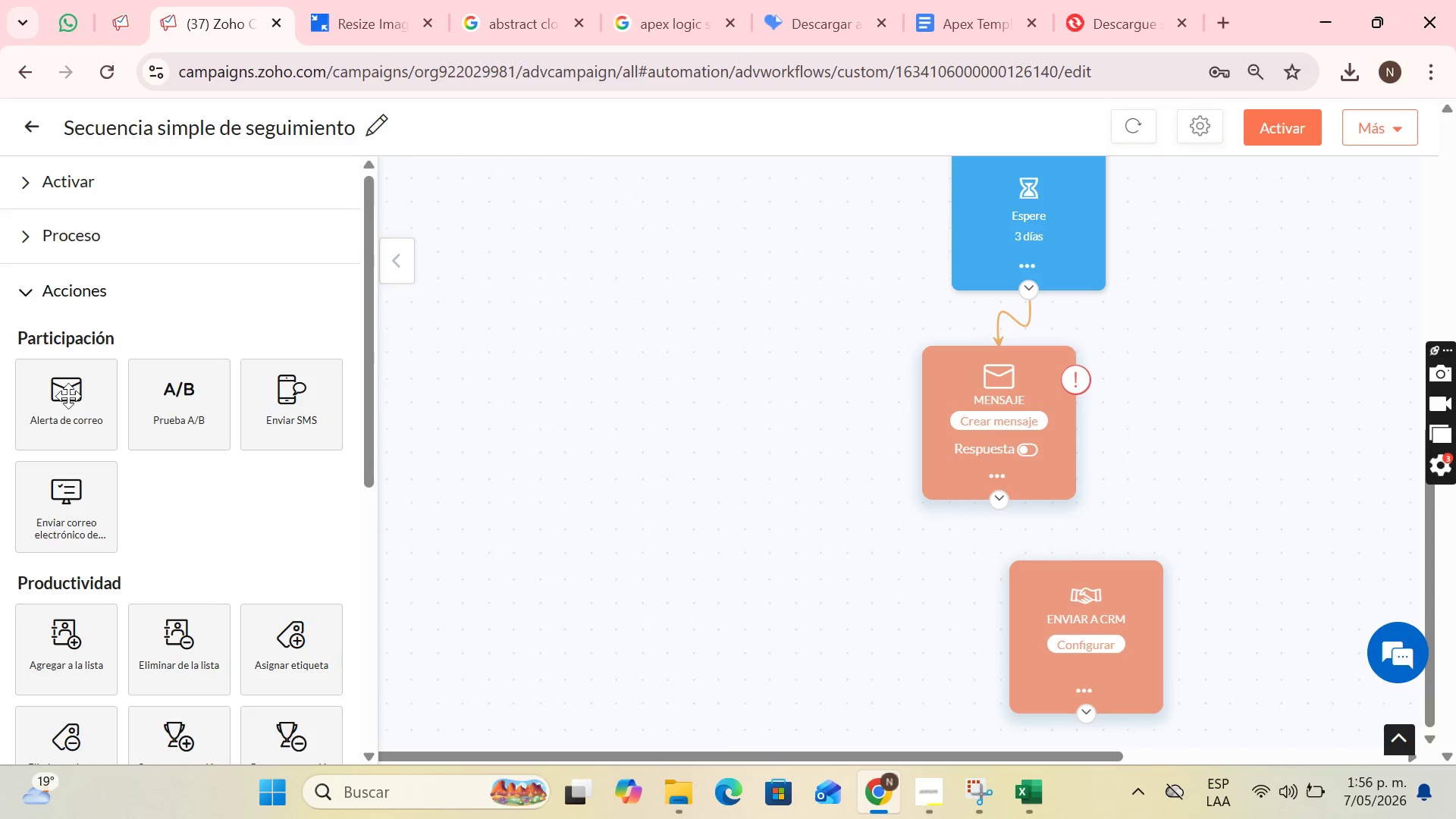 
scroll: coordinate [188, 410], scroll_direction: down, amount: 4.0
 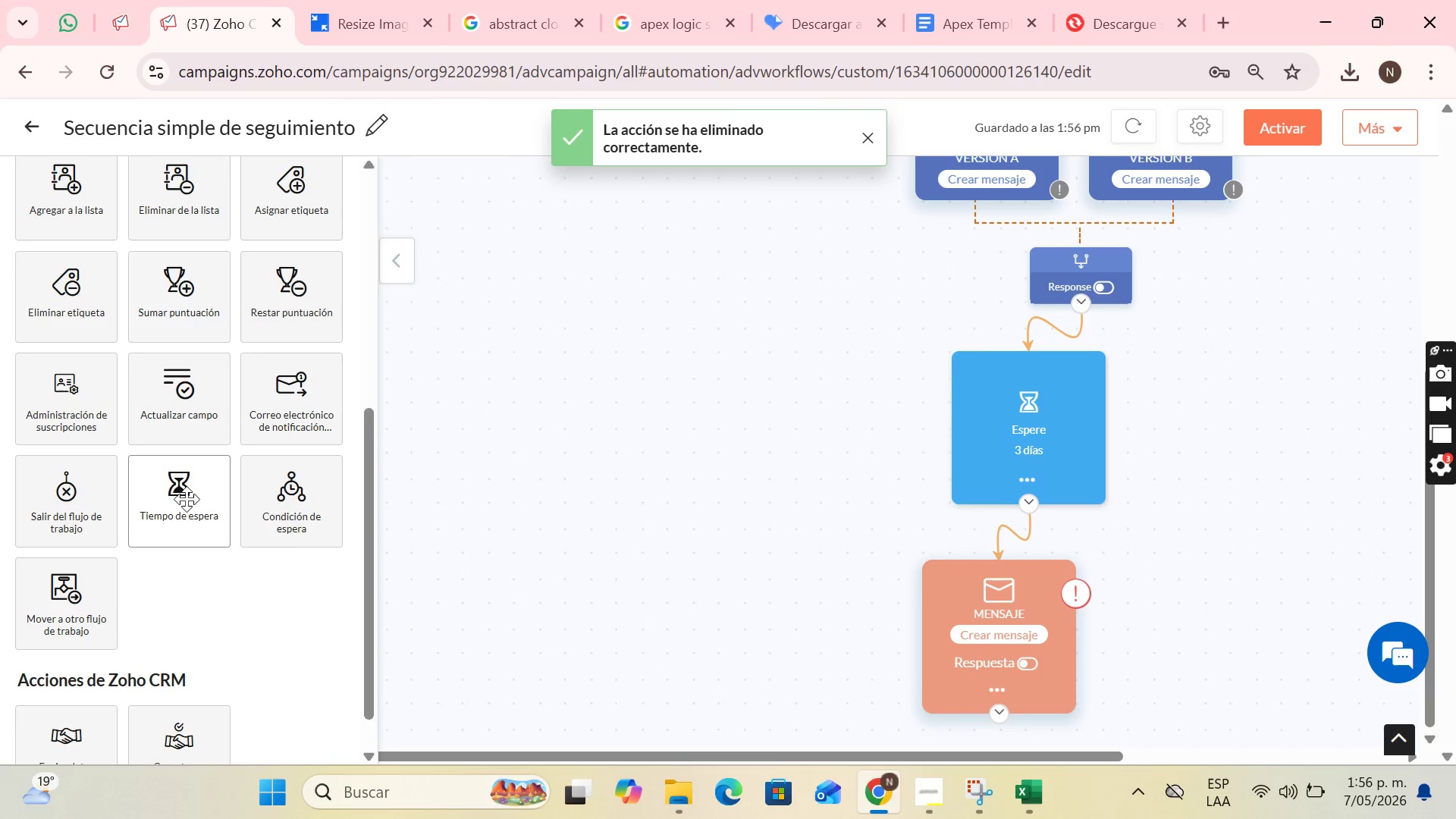 
left_click_drag(start_coordinate=[186, 500], to_coordinate=[1039, 705])
 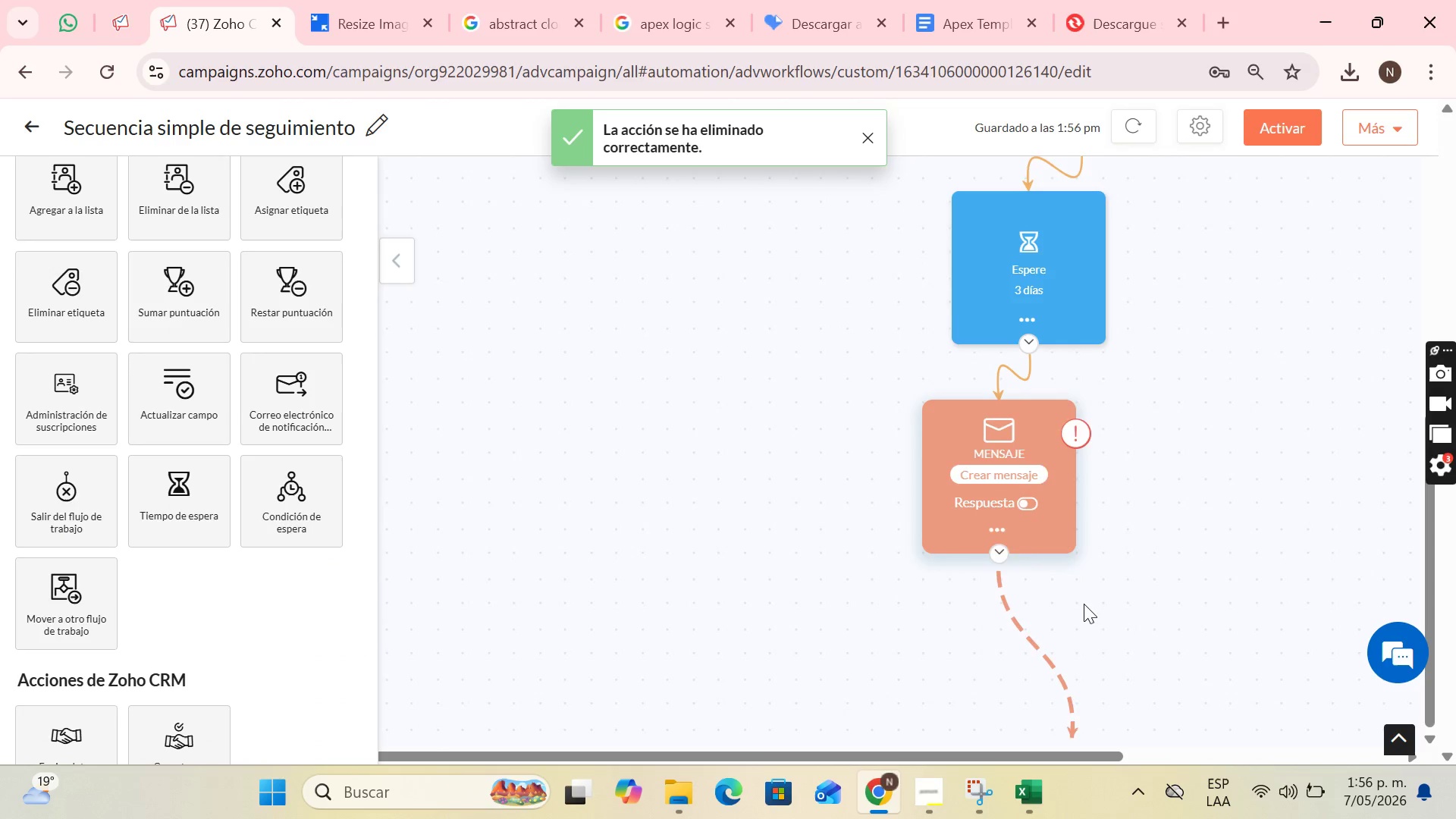 
scroll: coordinate [1134, 586], scroll_direction: down, amount: 3.0
 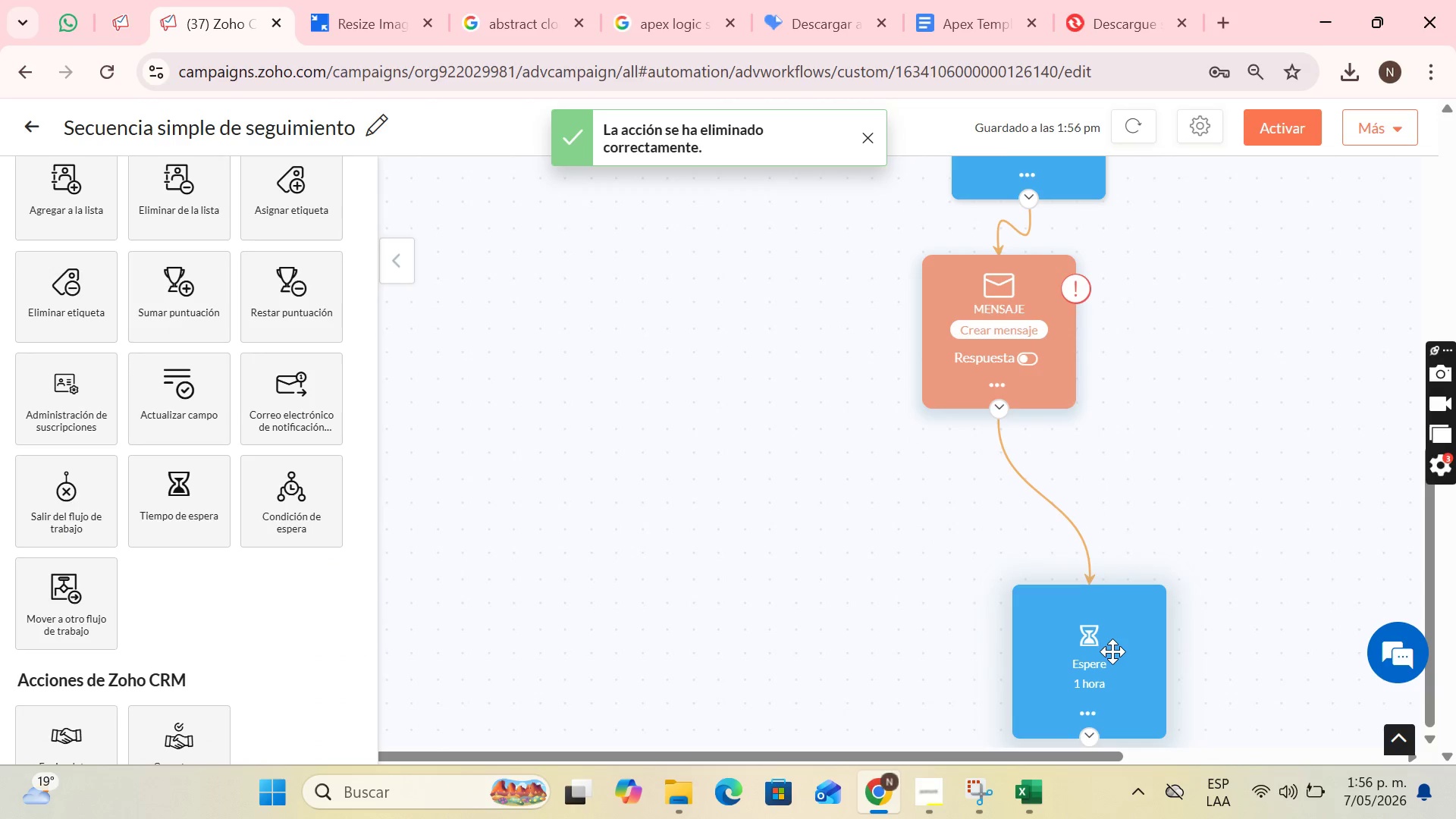 
left_click_drag(start_coordinate=[1112, 651], to_coordinate=[1084, 631])
 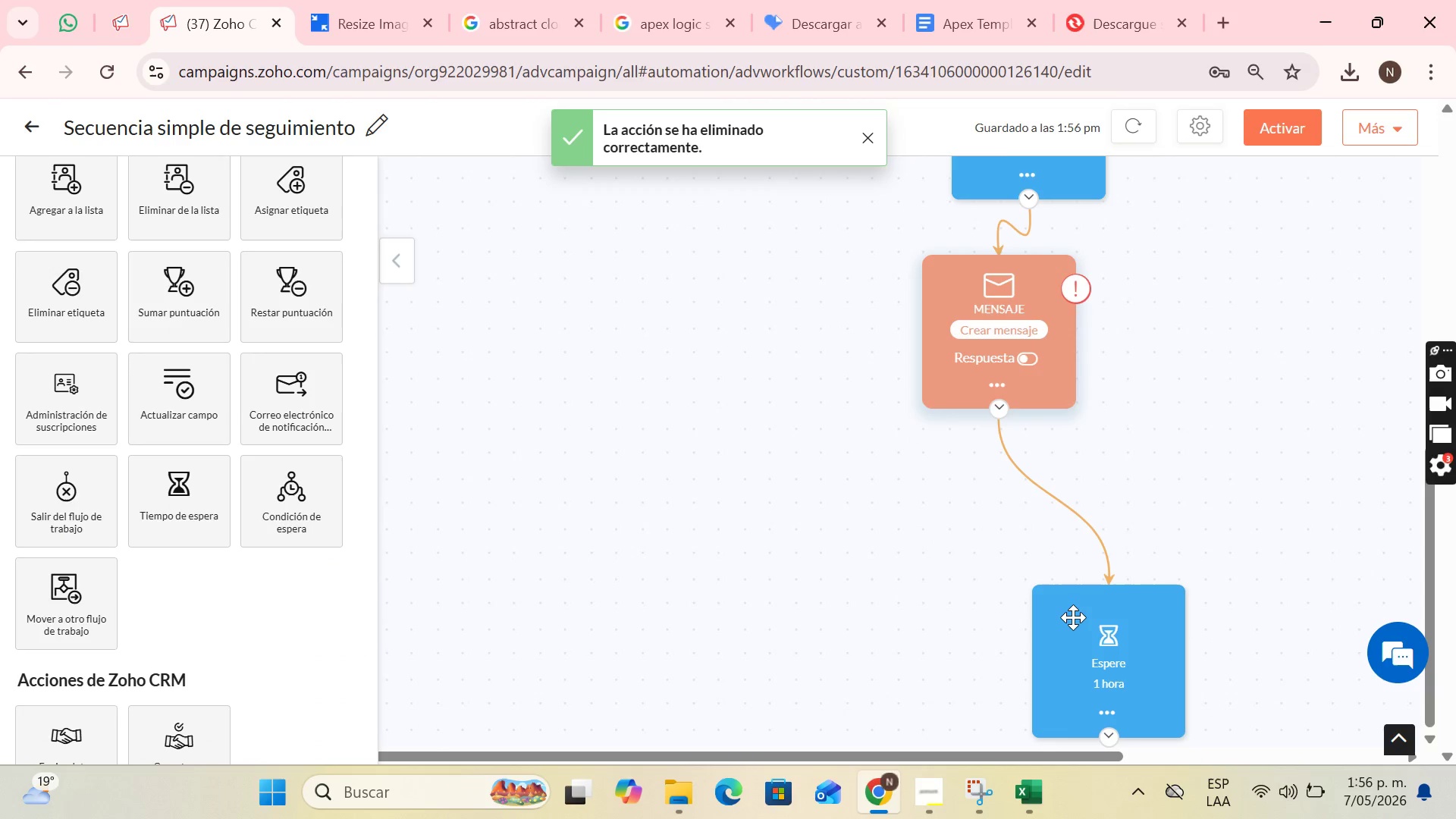 
left_click_drag(start_coordinate=[1084, 631], to_coordinate=[1073, 617])
 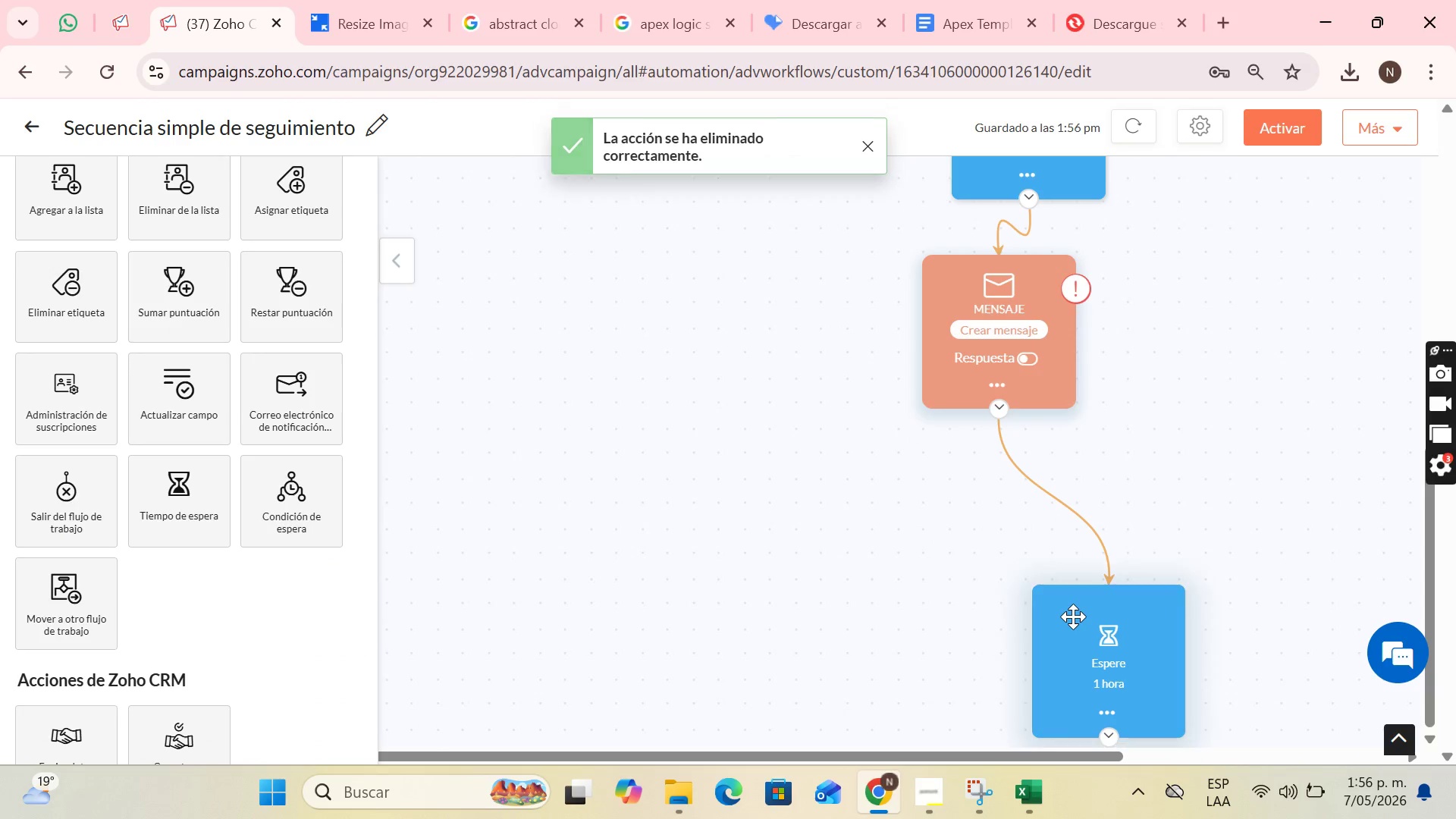 
left_click_drag(start_coordinate=[1073, 617], to_coordinate=[1048, 670])
 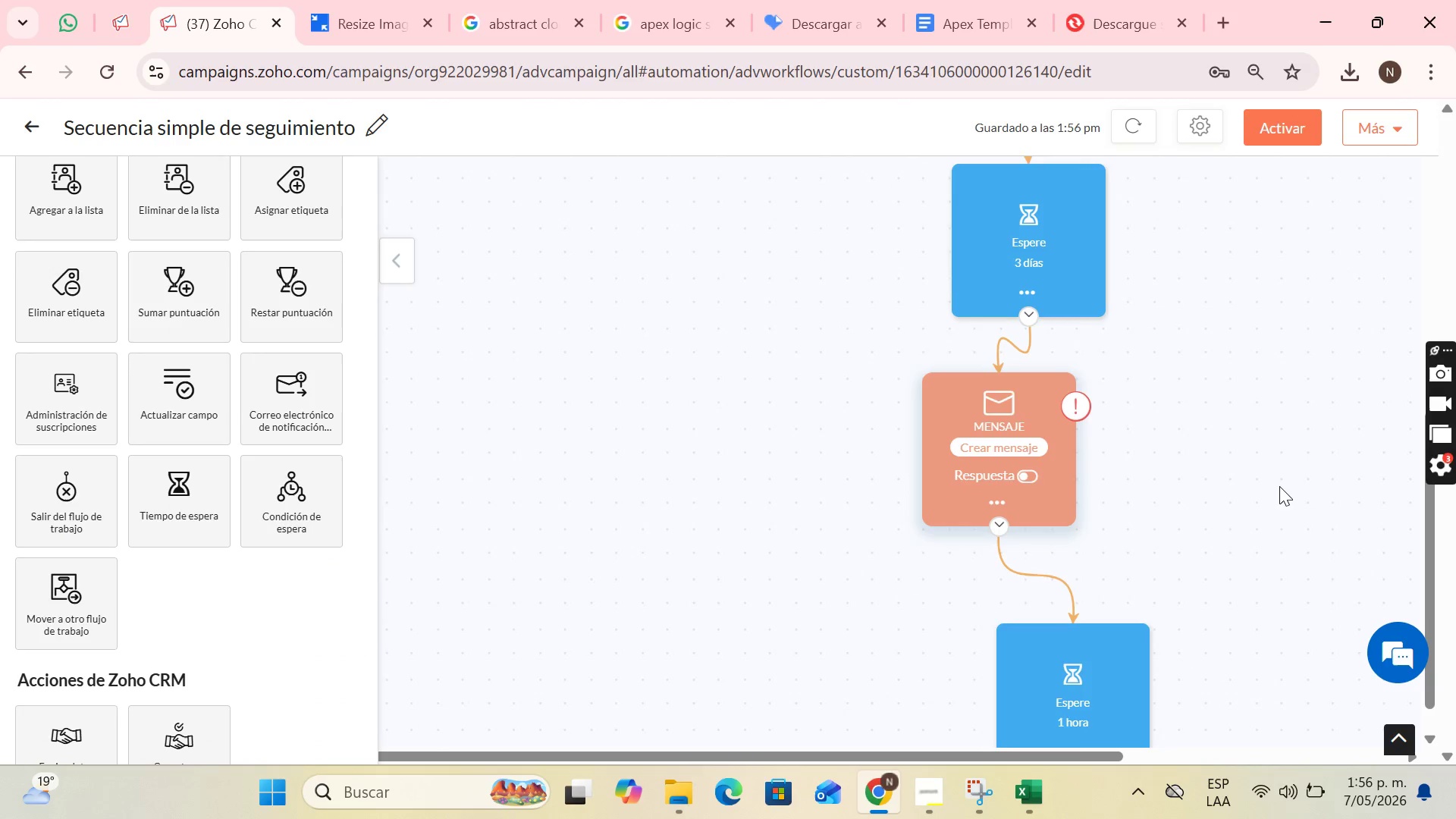 
scroll: coordinate [1279, 484], scroll_direction: down, amount: 3.0
 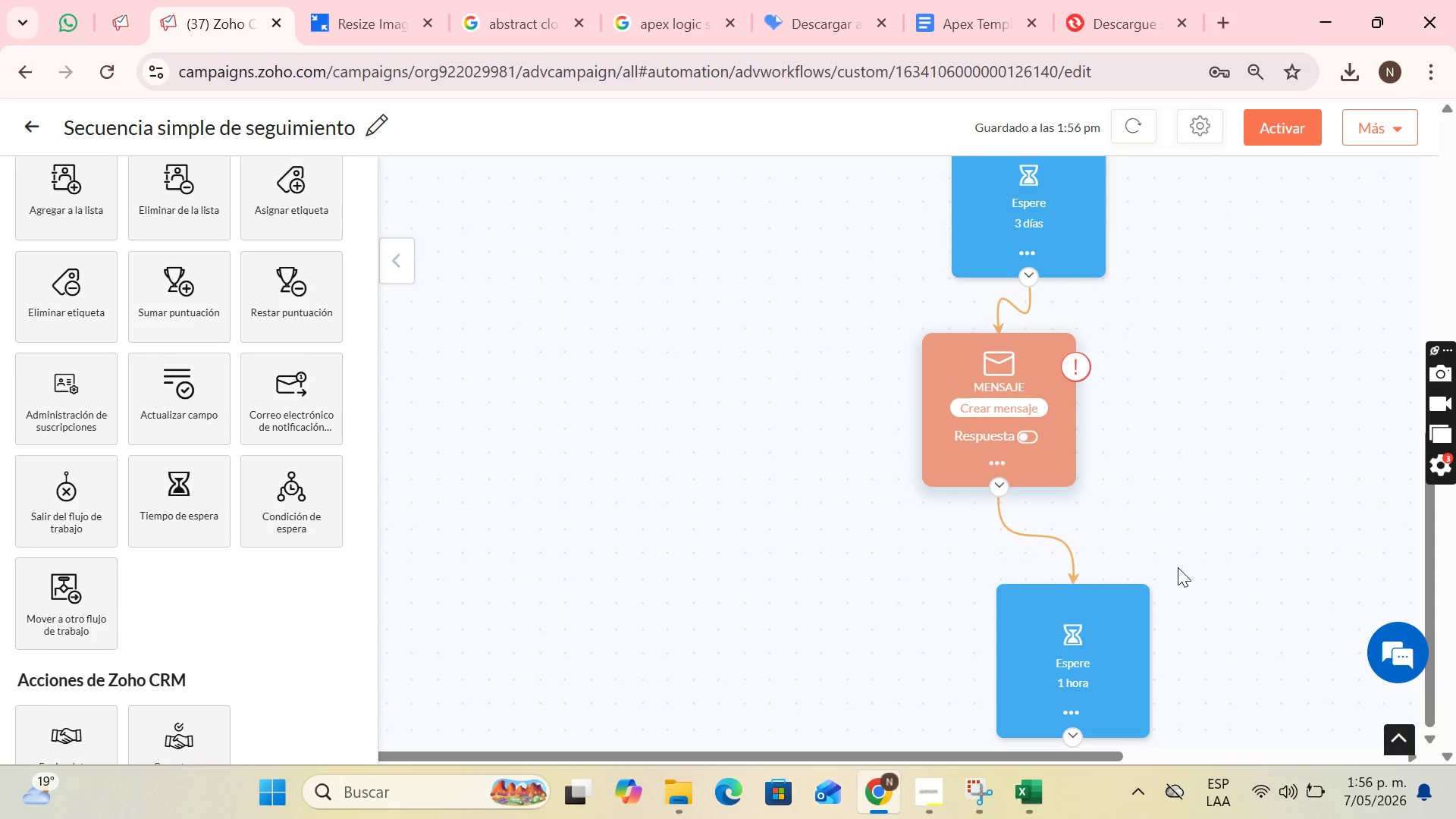 
wait(10.55)
 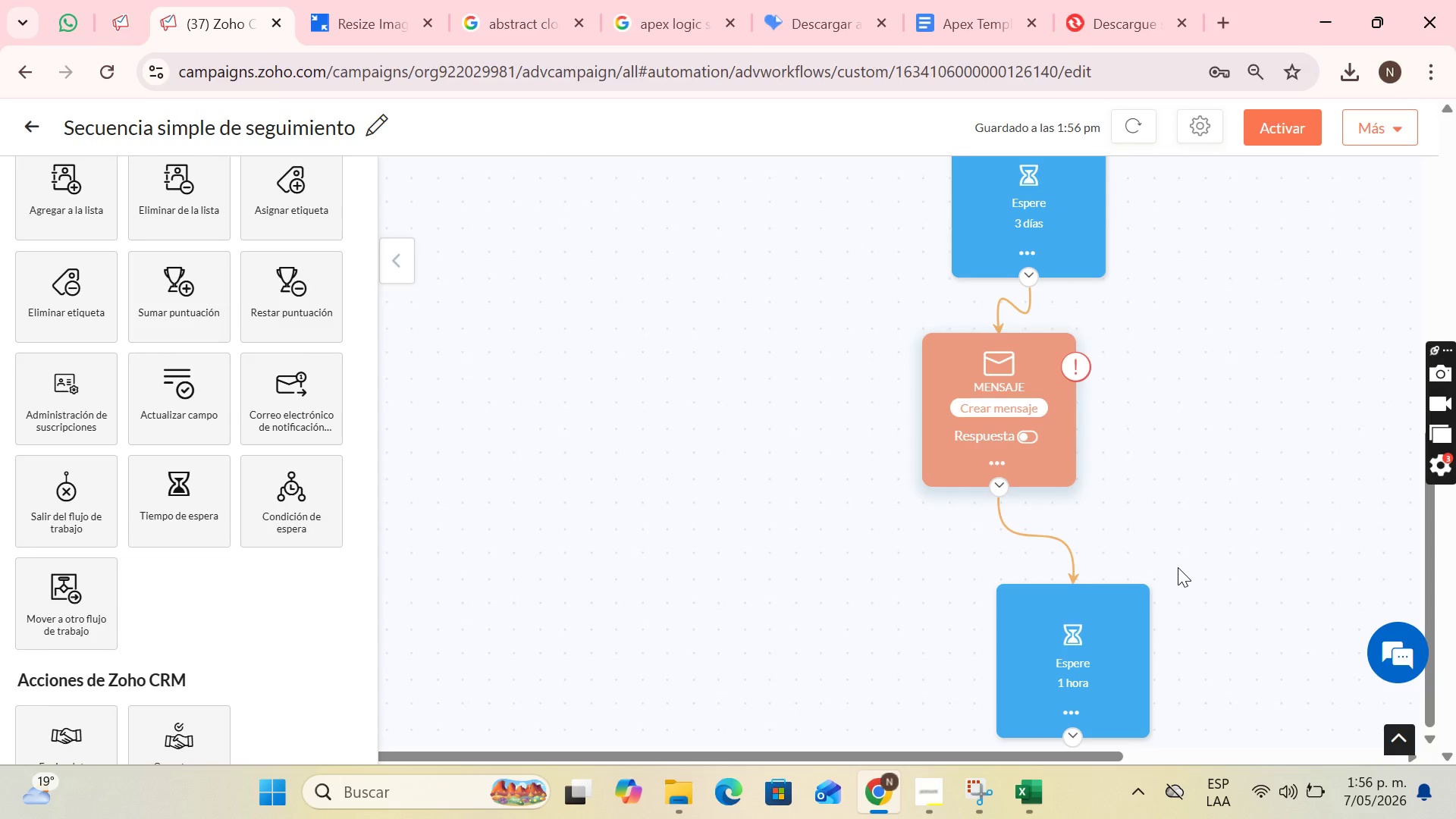 
left_click([1084, 720])
 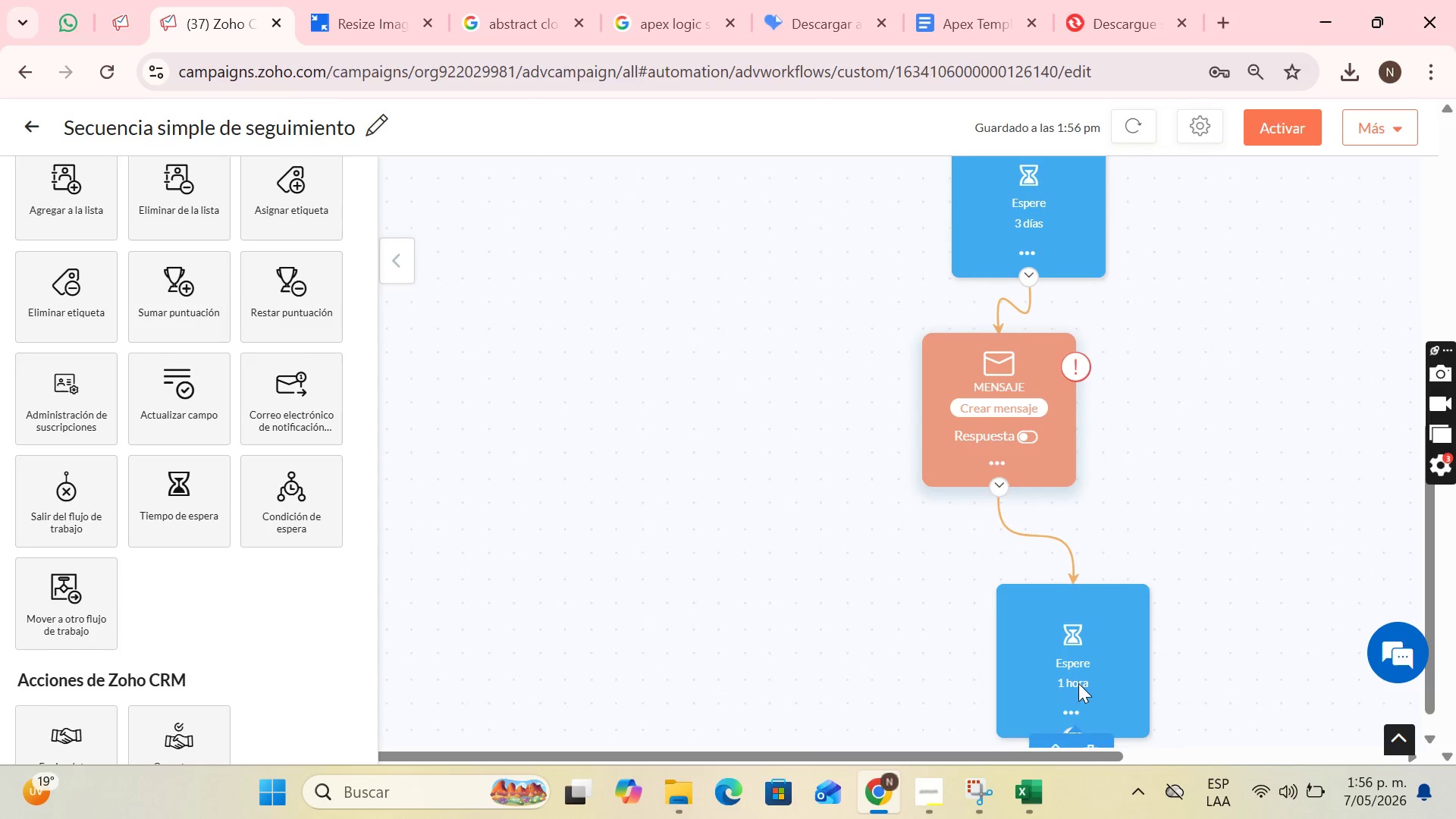 
scroll: coordinate [1084, 679], scroll_direction: down, amount: 1.0
 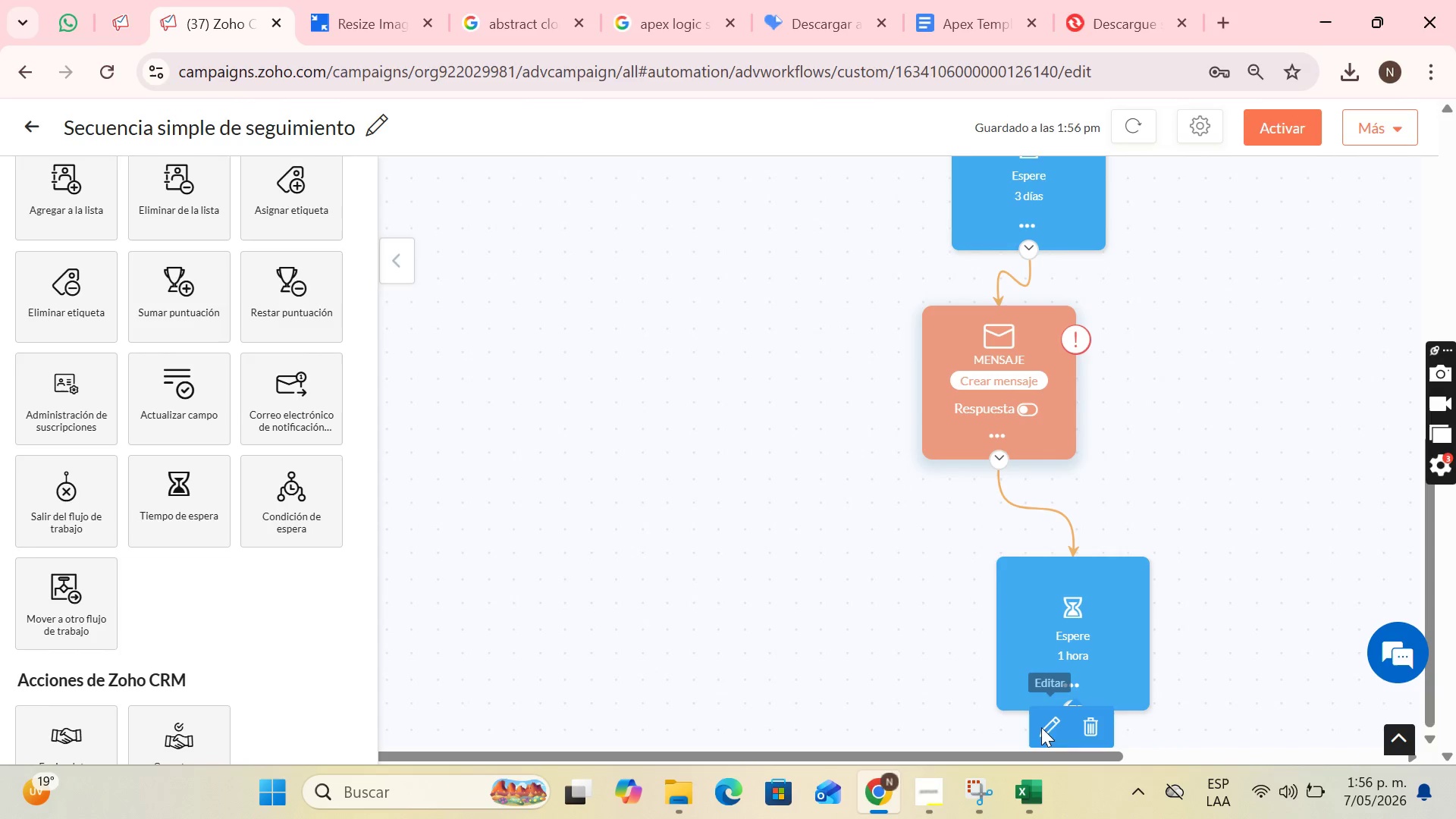 
left_click([1043, 728])
 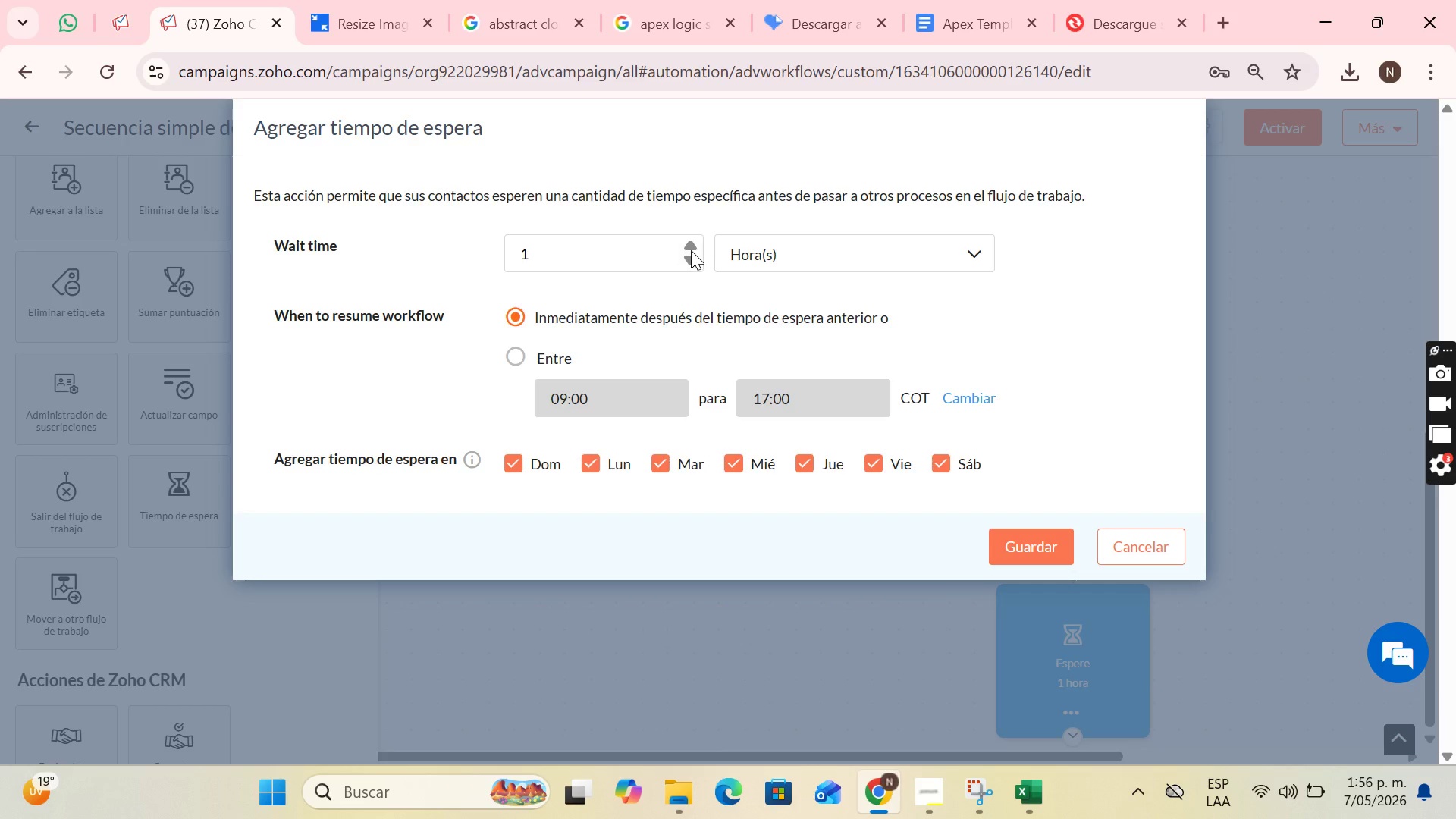 
double_click([691, 245])
 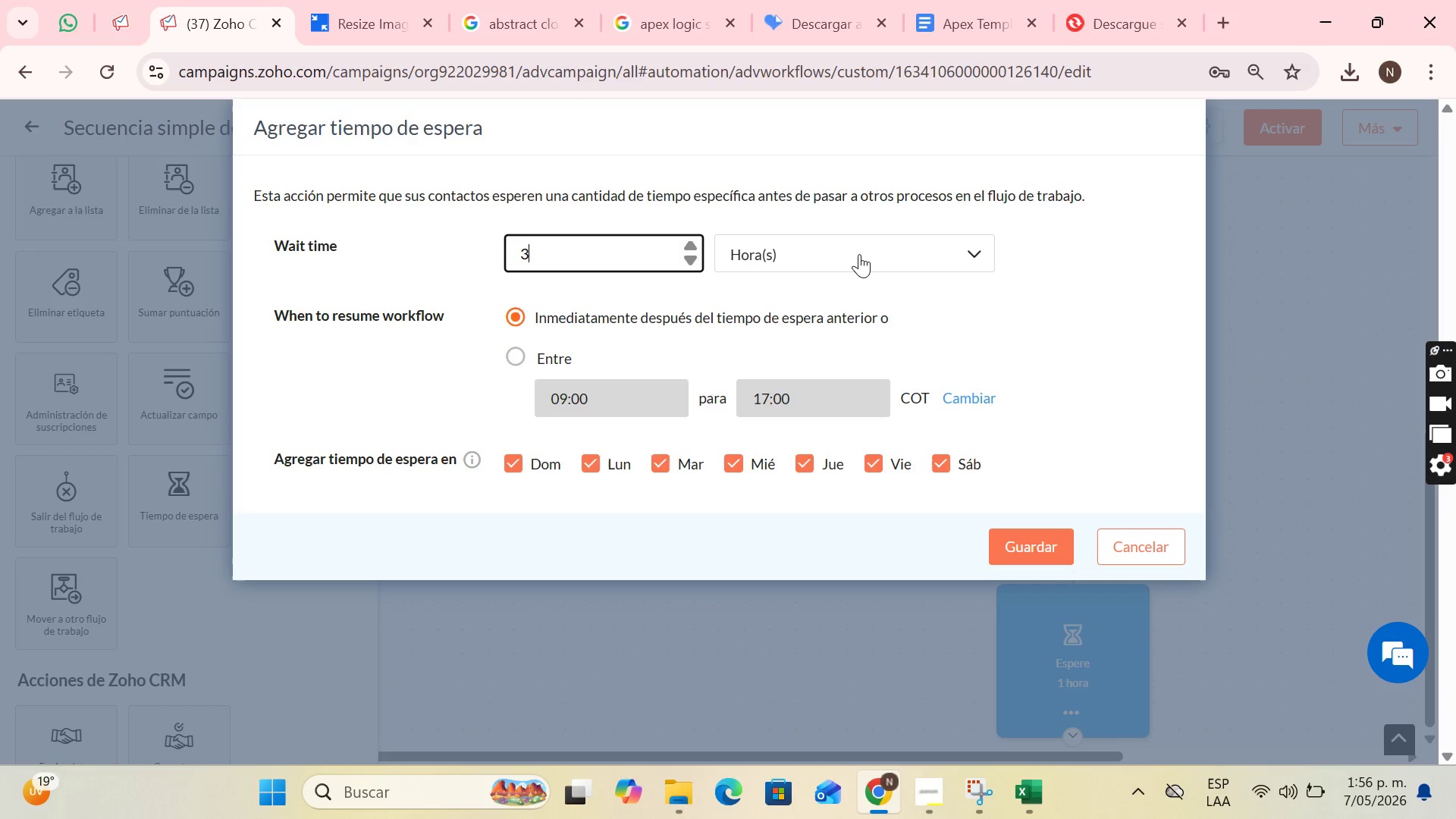 
left_click([859, 254])
 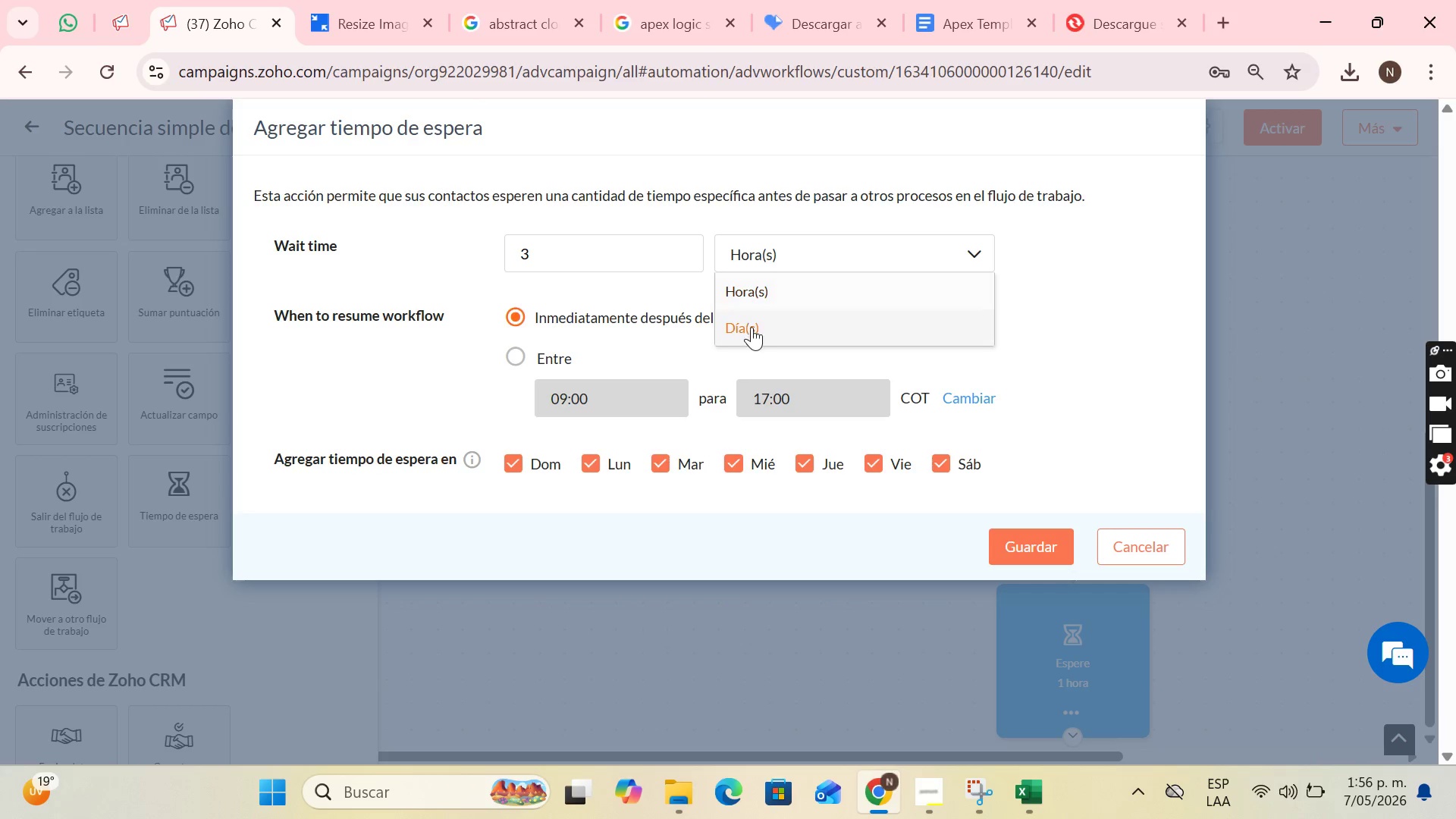 
left_click([750, 333])
 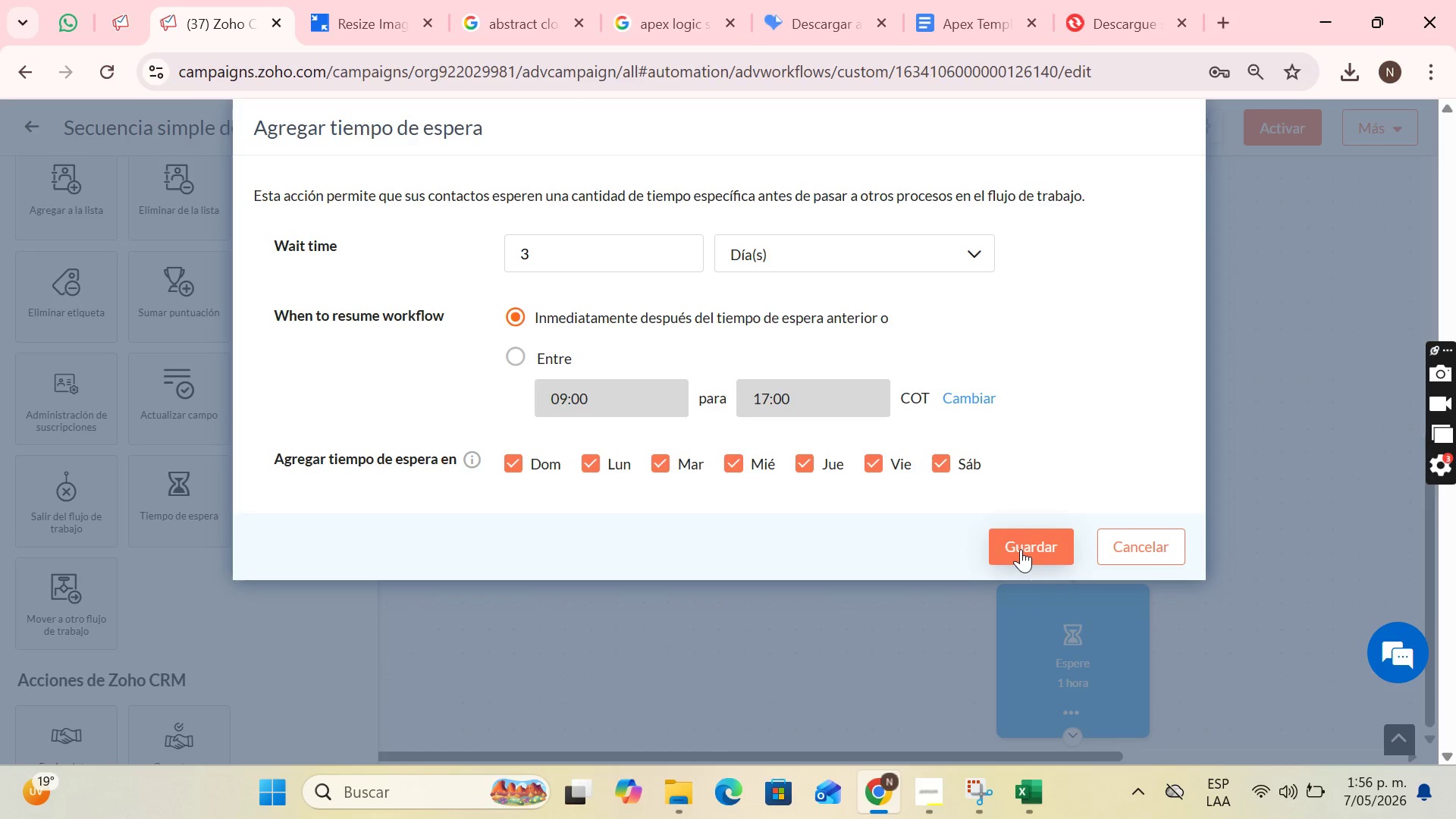 
wait(5.41)
 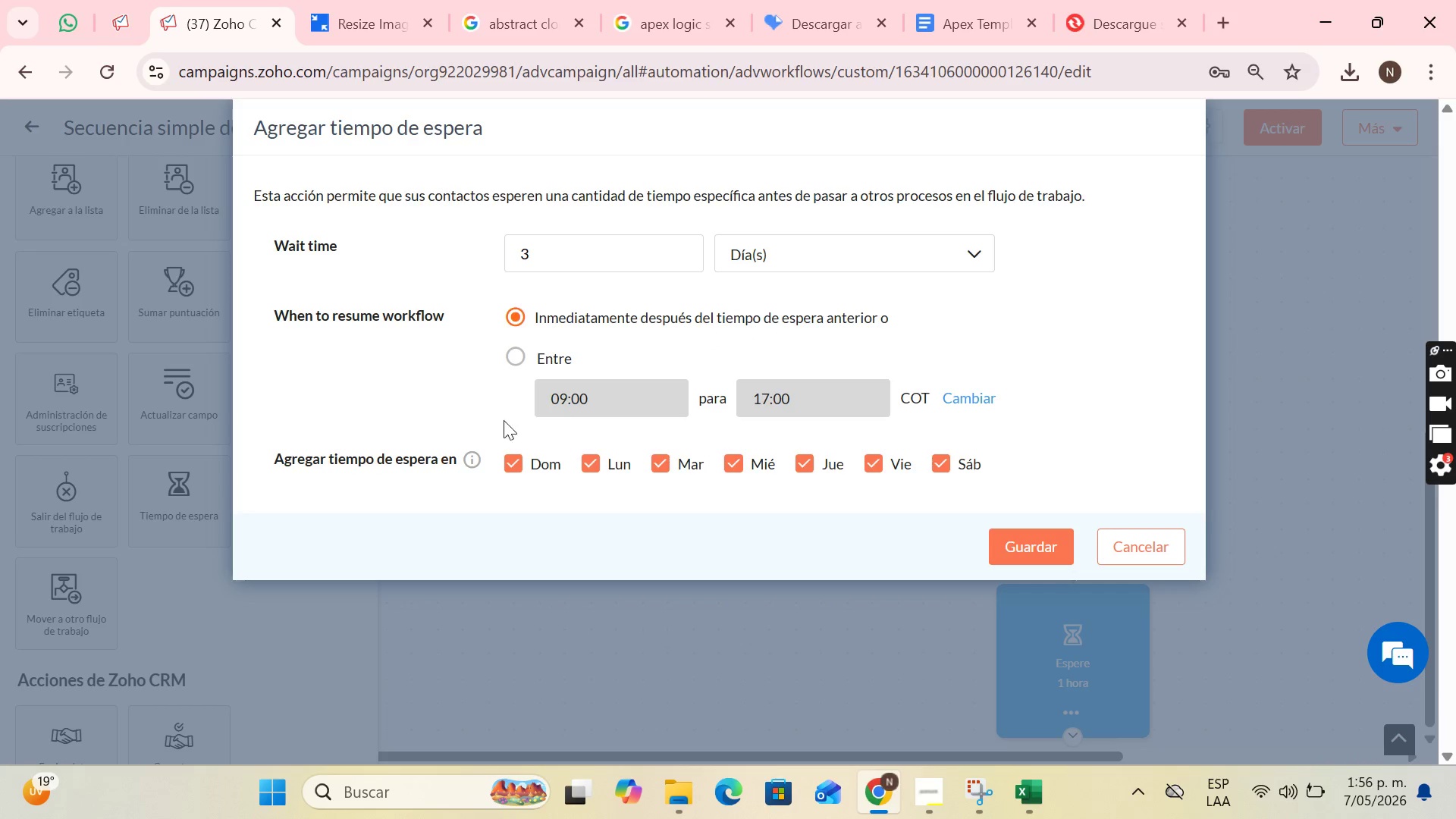 
left_click([1021, 549])
 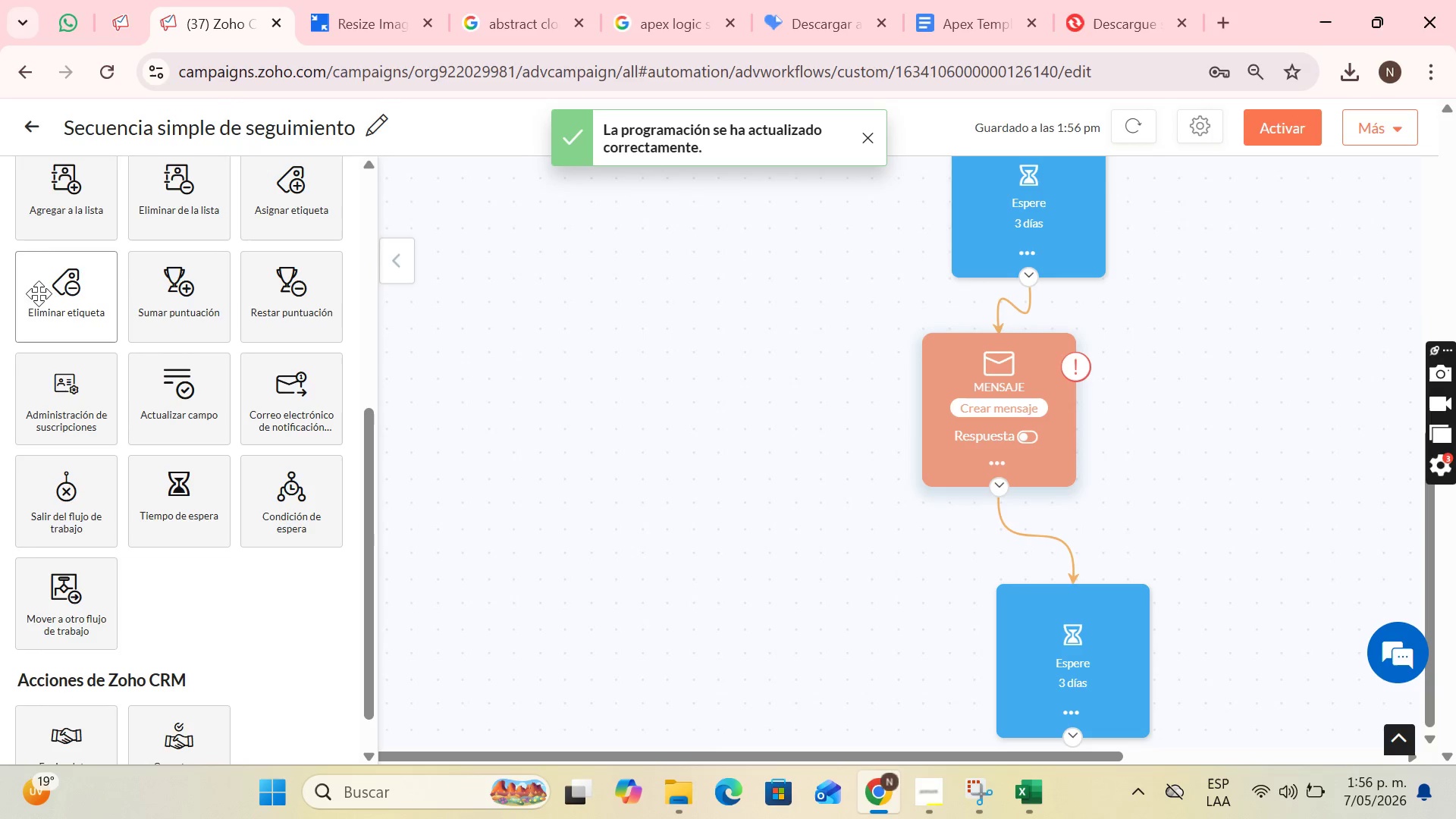 
scroll: coordinate [176, 292], scroll_direction: up, amount: 6.0
 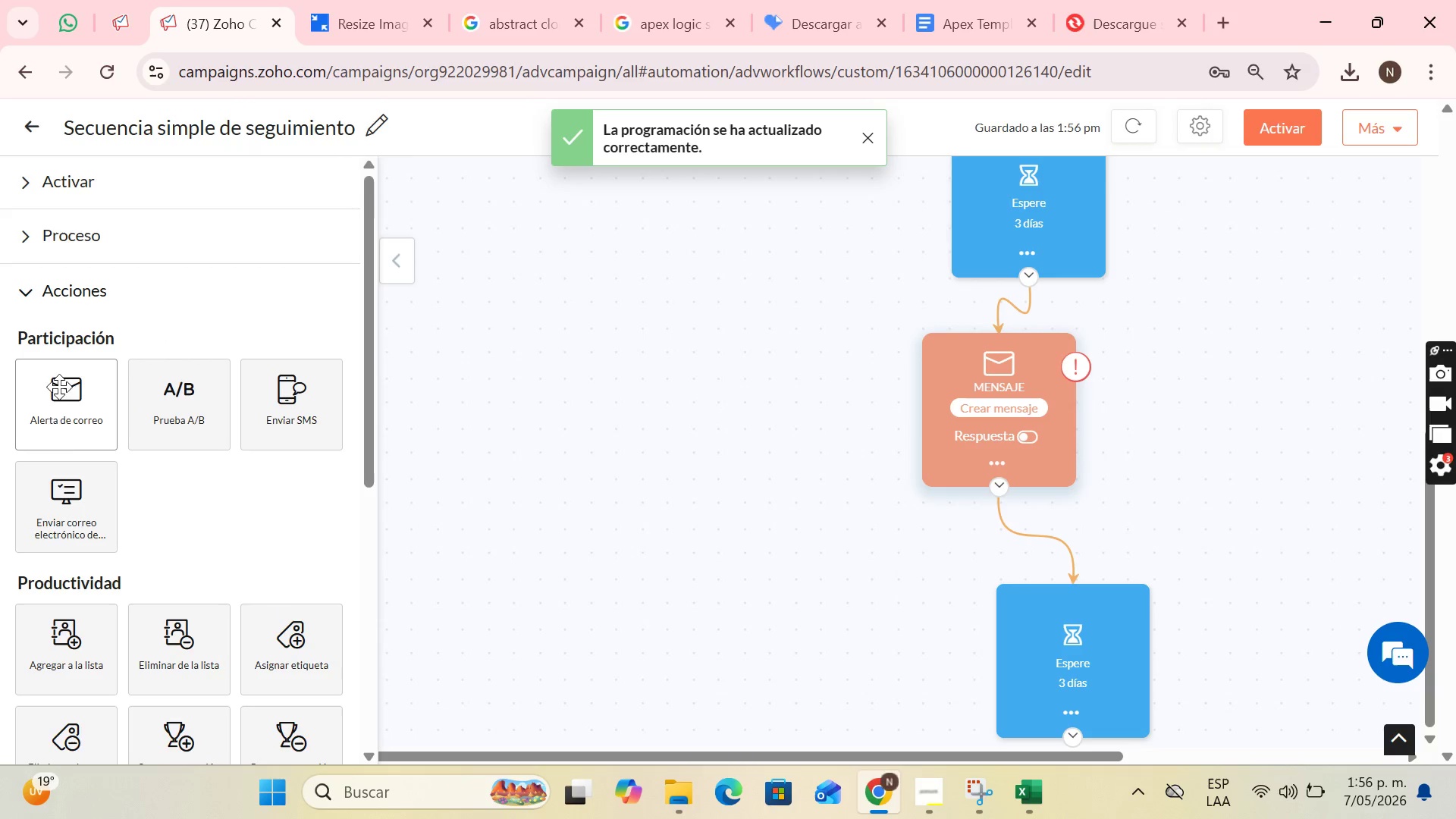 
left_click_drag(start_coordinate=[47, 416], to_coordinate=[1062, 714])
 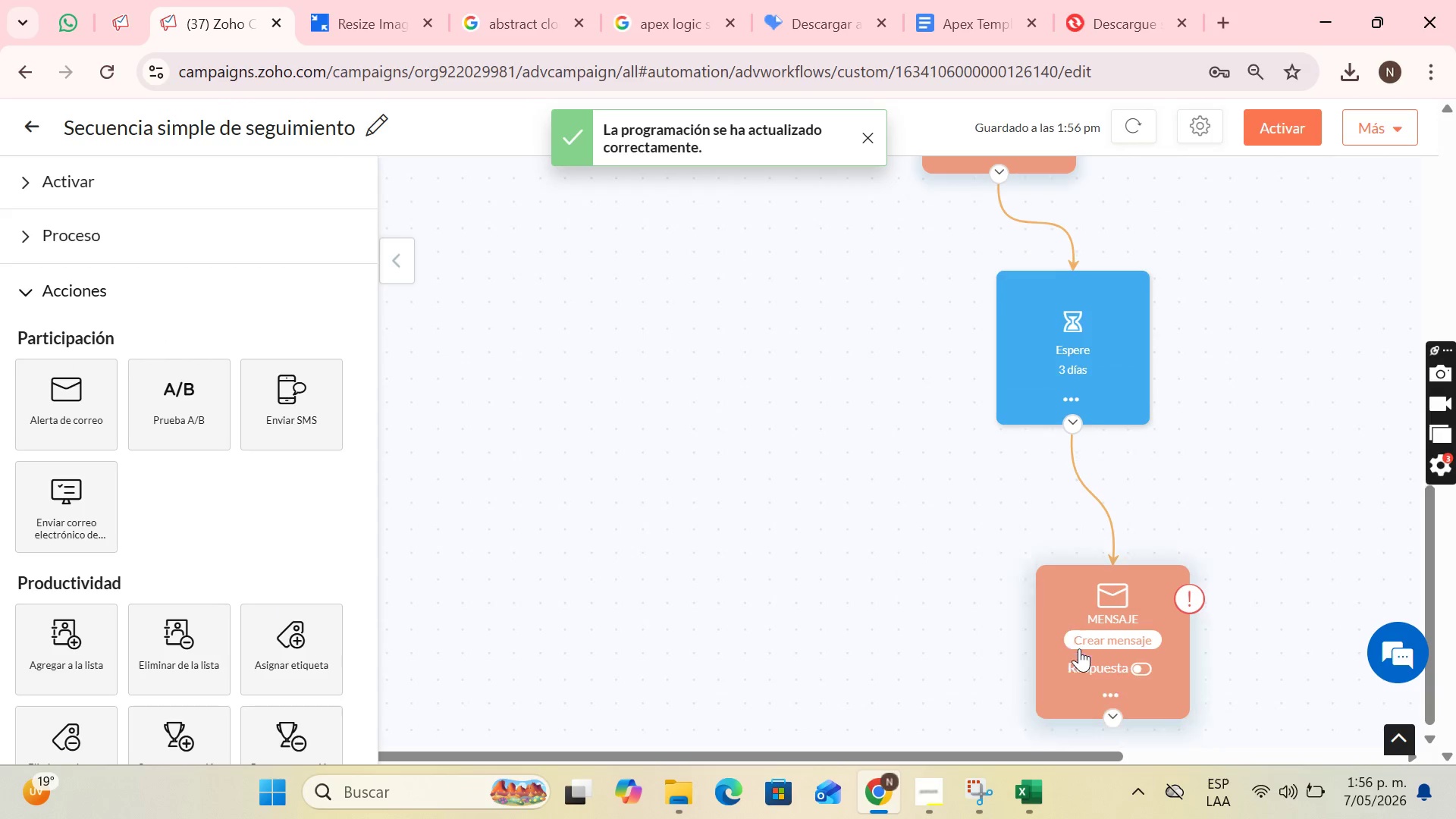 
scroll: coordinate [1079, 648], scroll_direction: down, amount: 4.0
 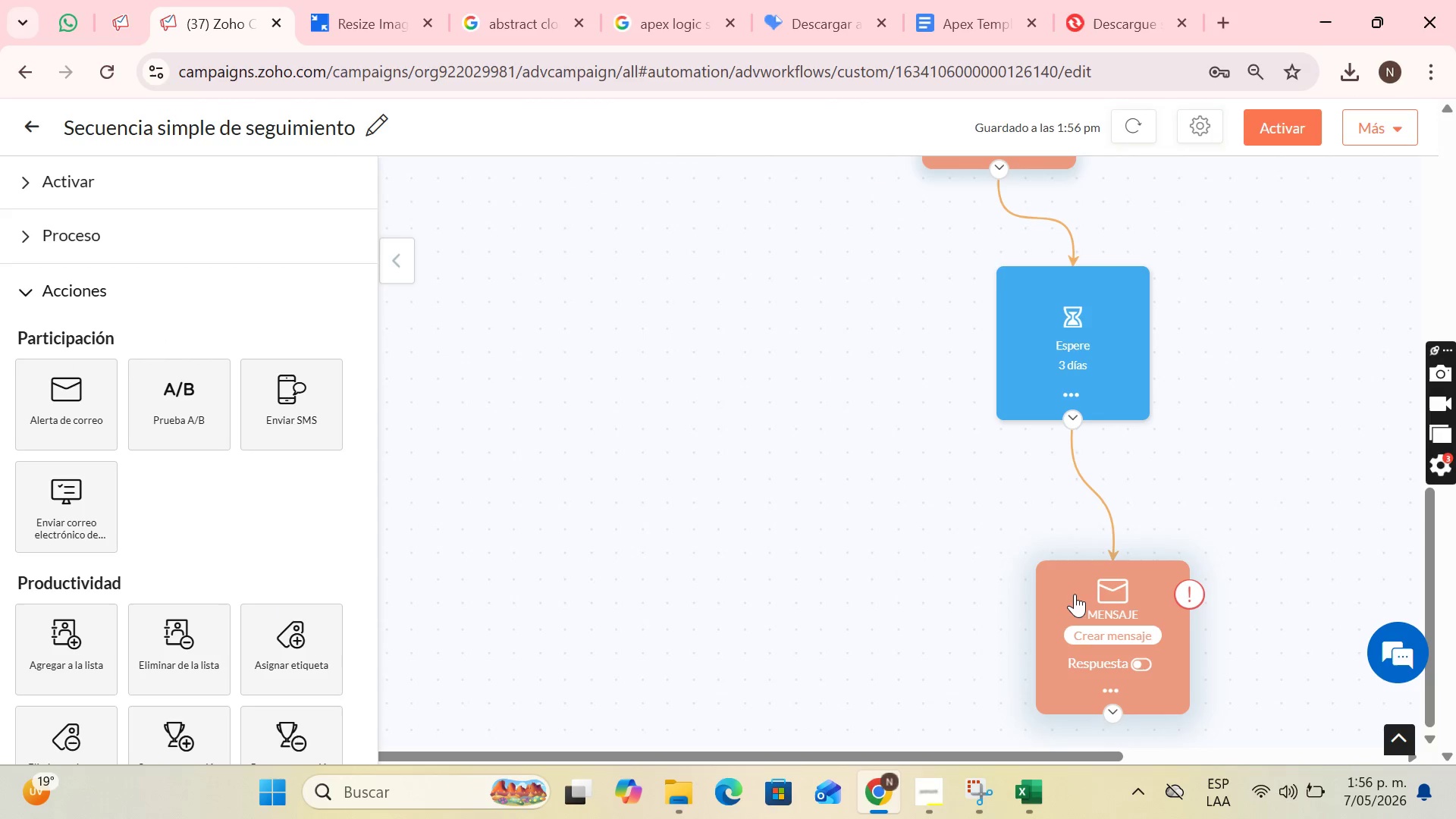 
left_click_drag(start_coordinate=[1070, 586], to_coordinate=[1068, 734])
 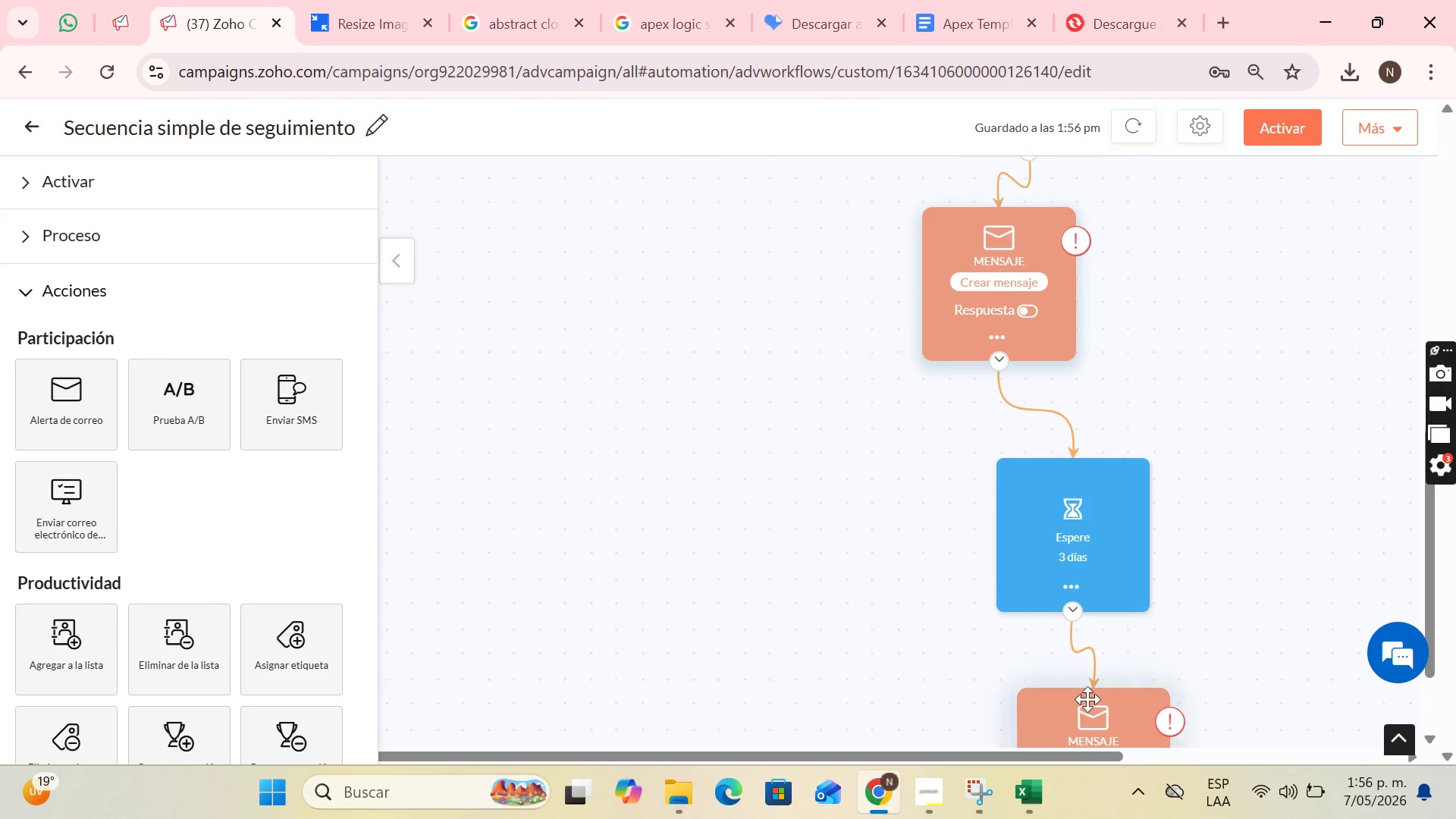 
scroll: coordinate [1128, 612], scroll_direction: down, amount: 1.0
 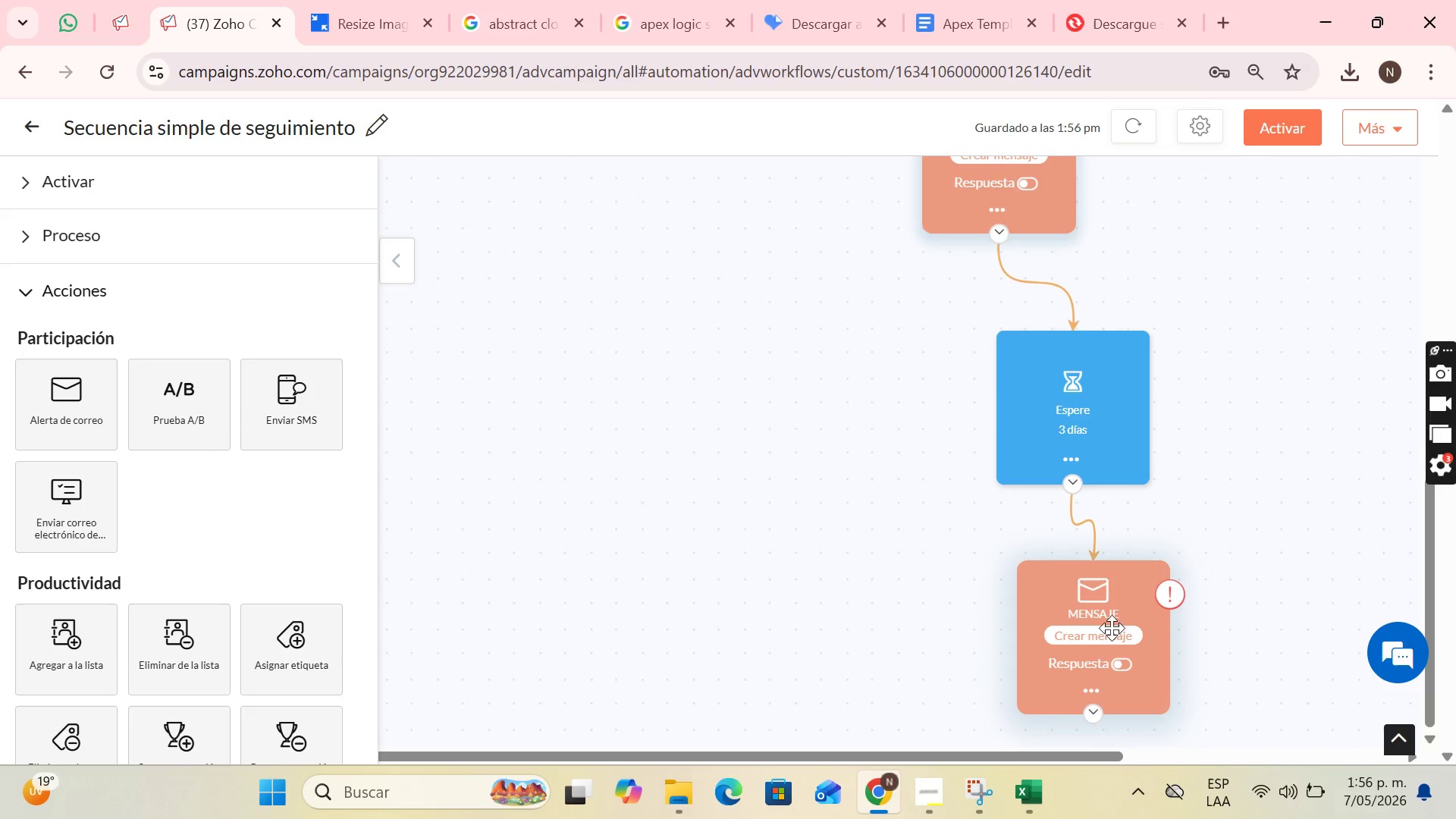 
left_click([906, 803])